 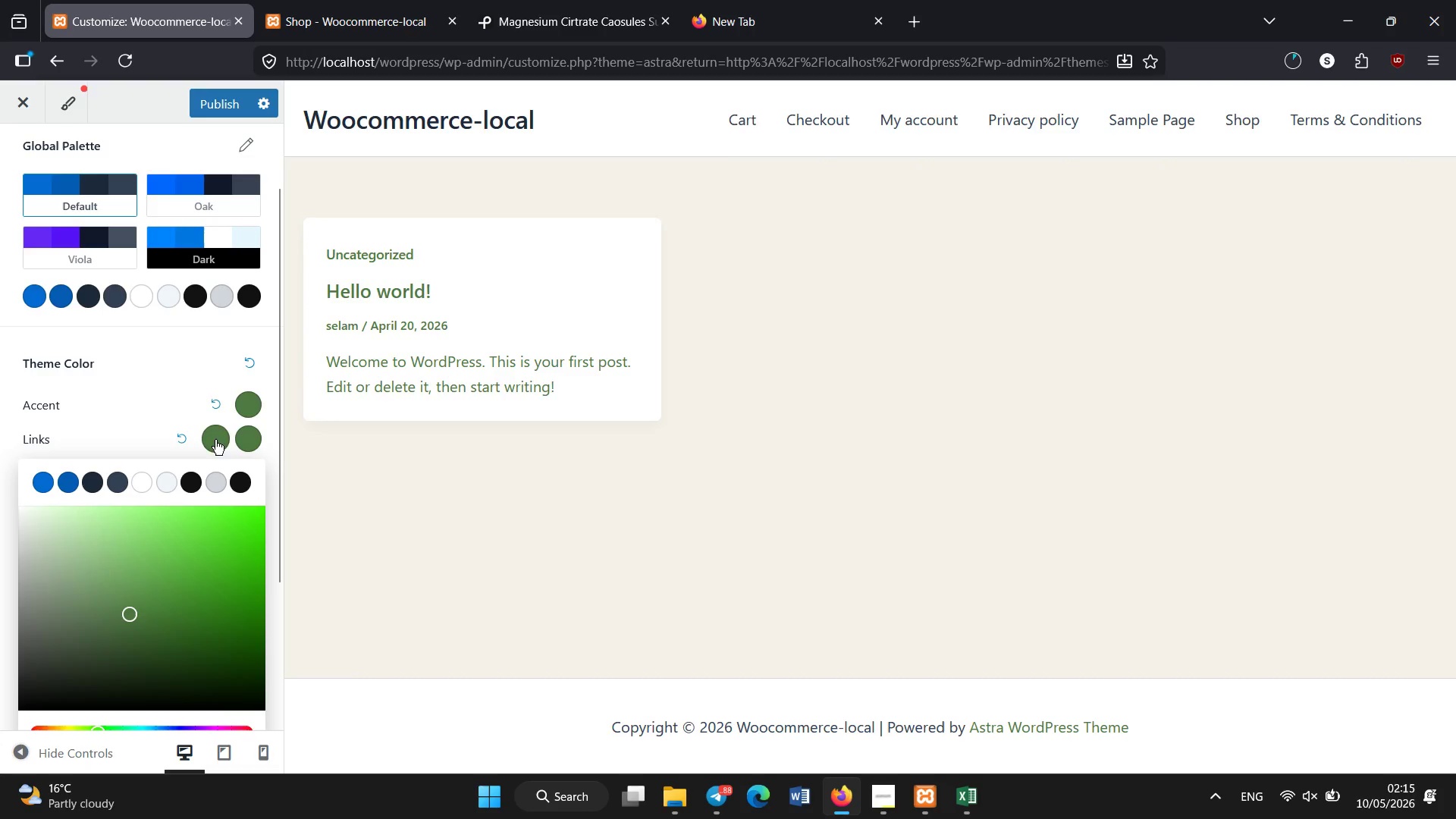 
scroll: coordinate [127, 659], scroll_direction: down, amount: 3.0
 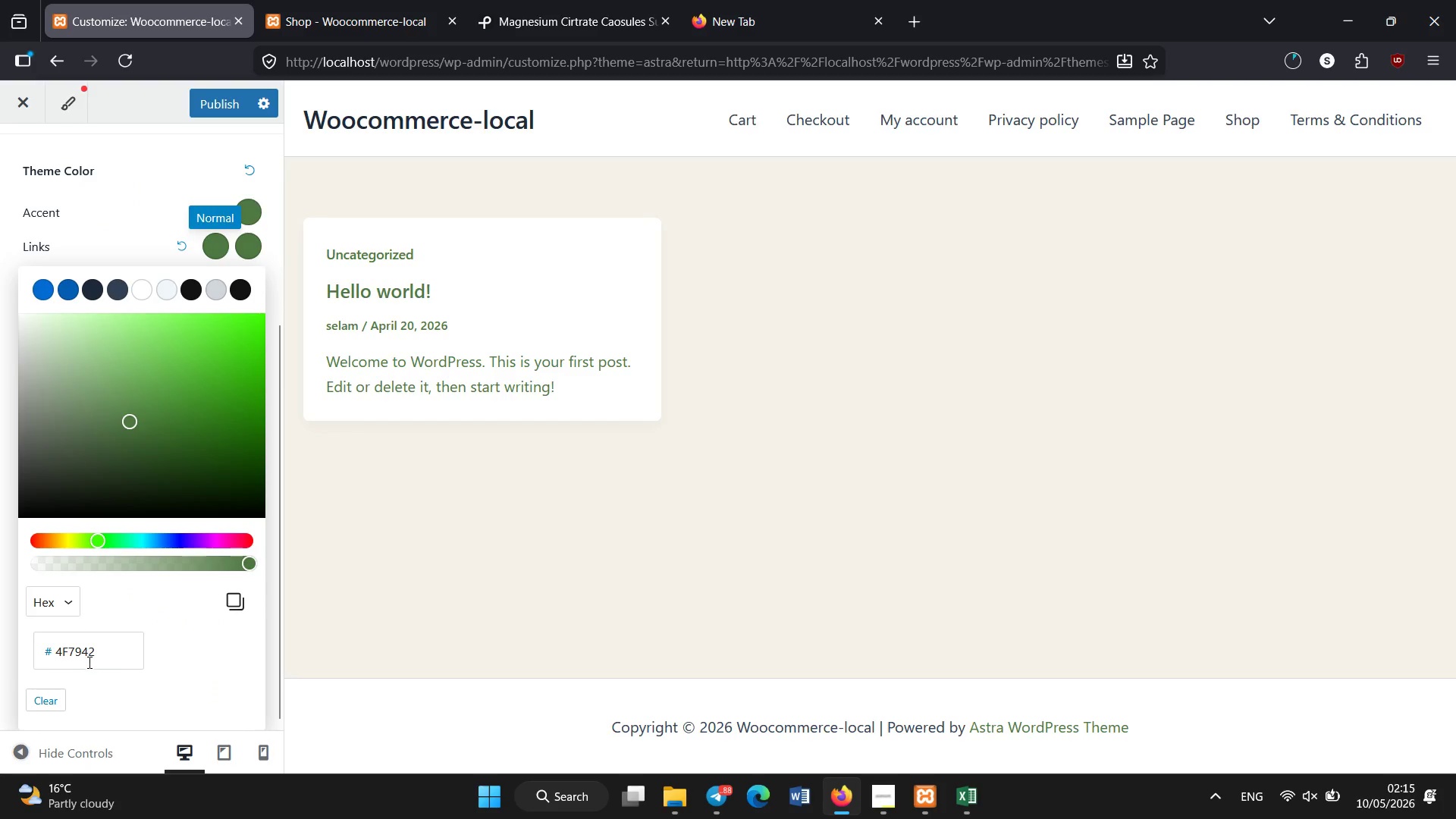 
left_click([89, 663])
 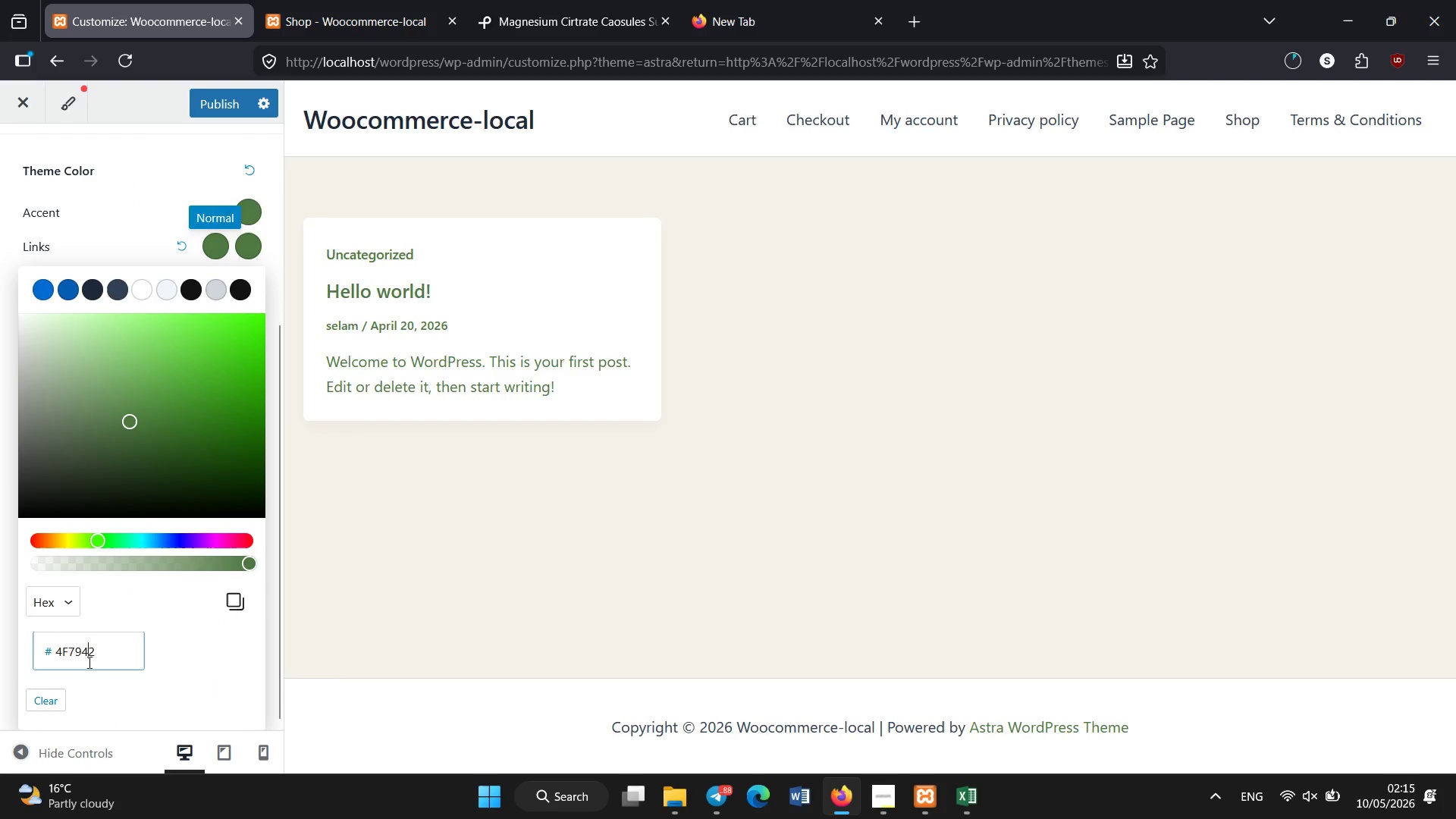 
key(Control+A)
 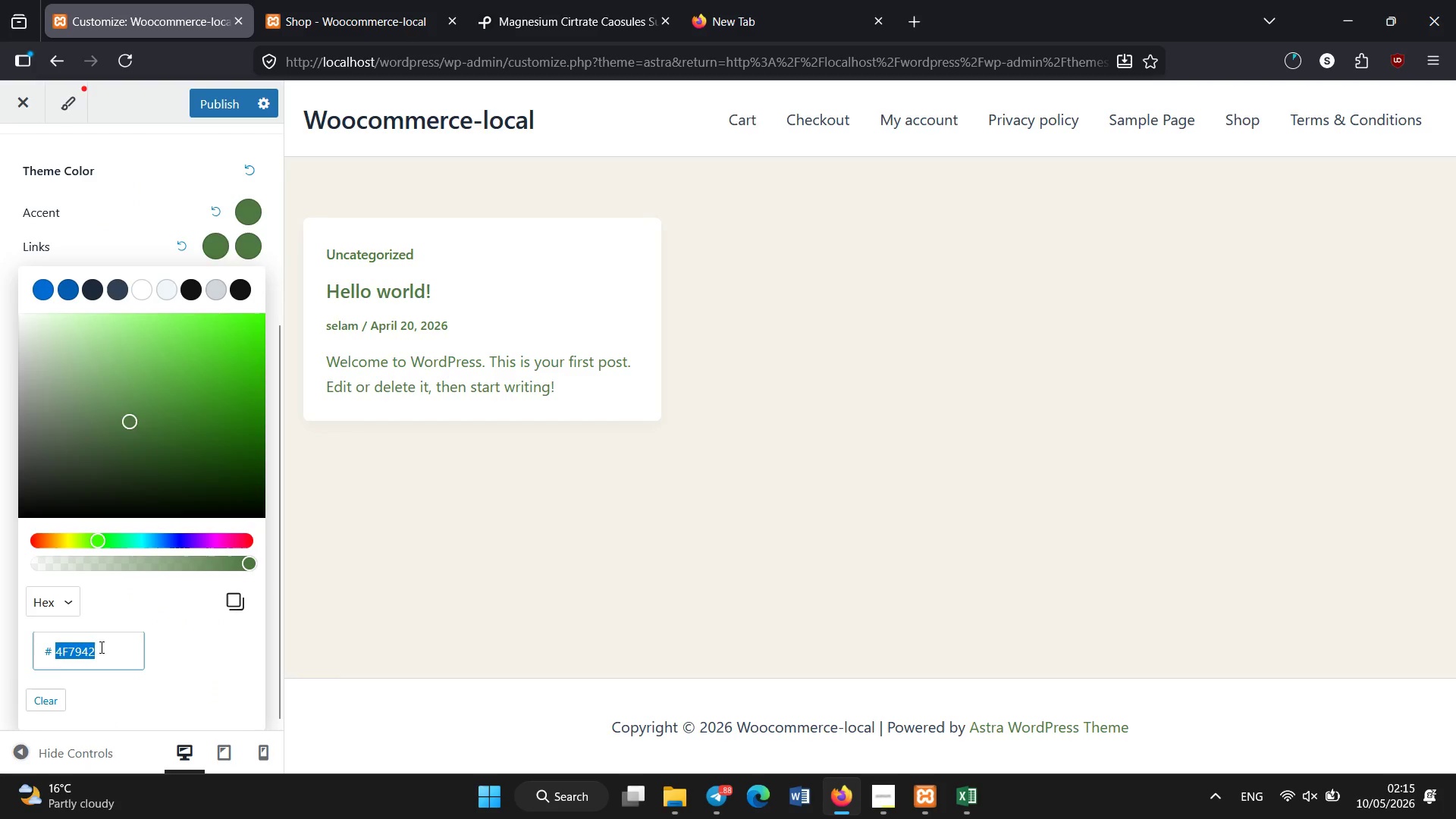 
key(Control+V)
 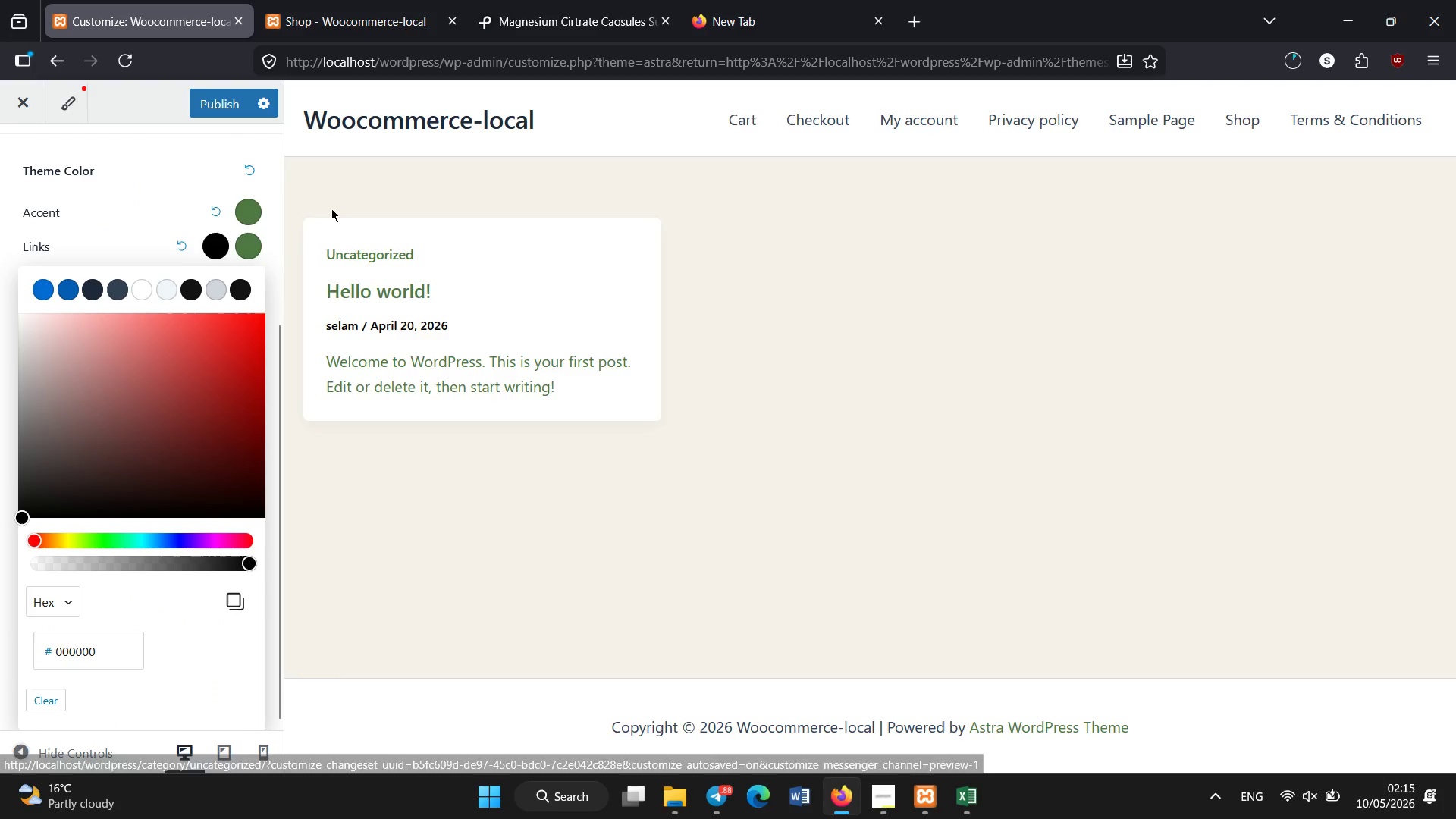 
left_click([114, 241])
 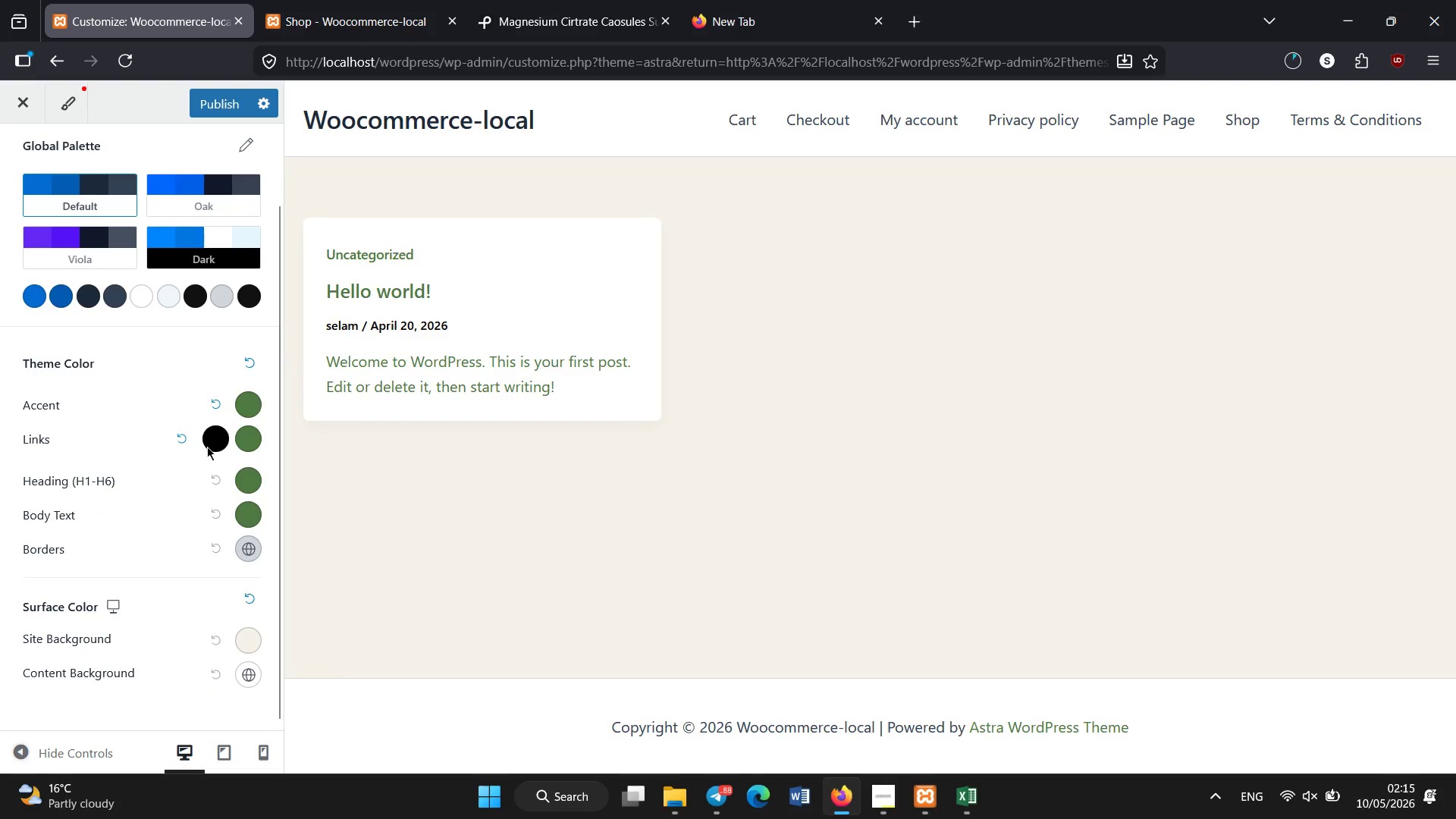 
left_click([217, 438])
 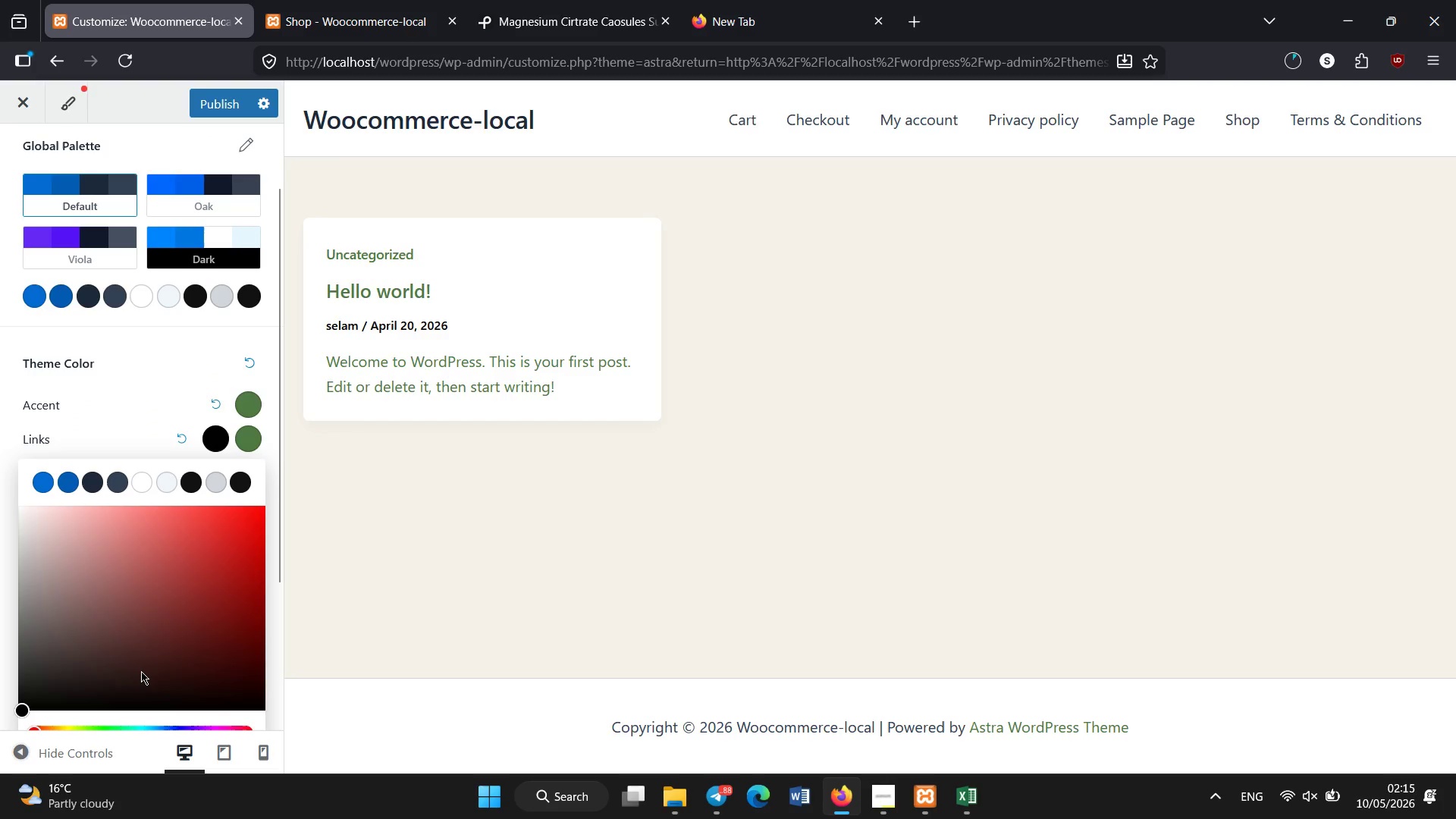 
scroll: coordinate [141, 670], scroll_direction: down, amount: 3.0
 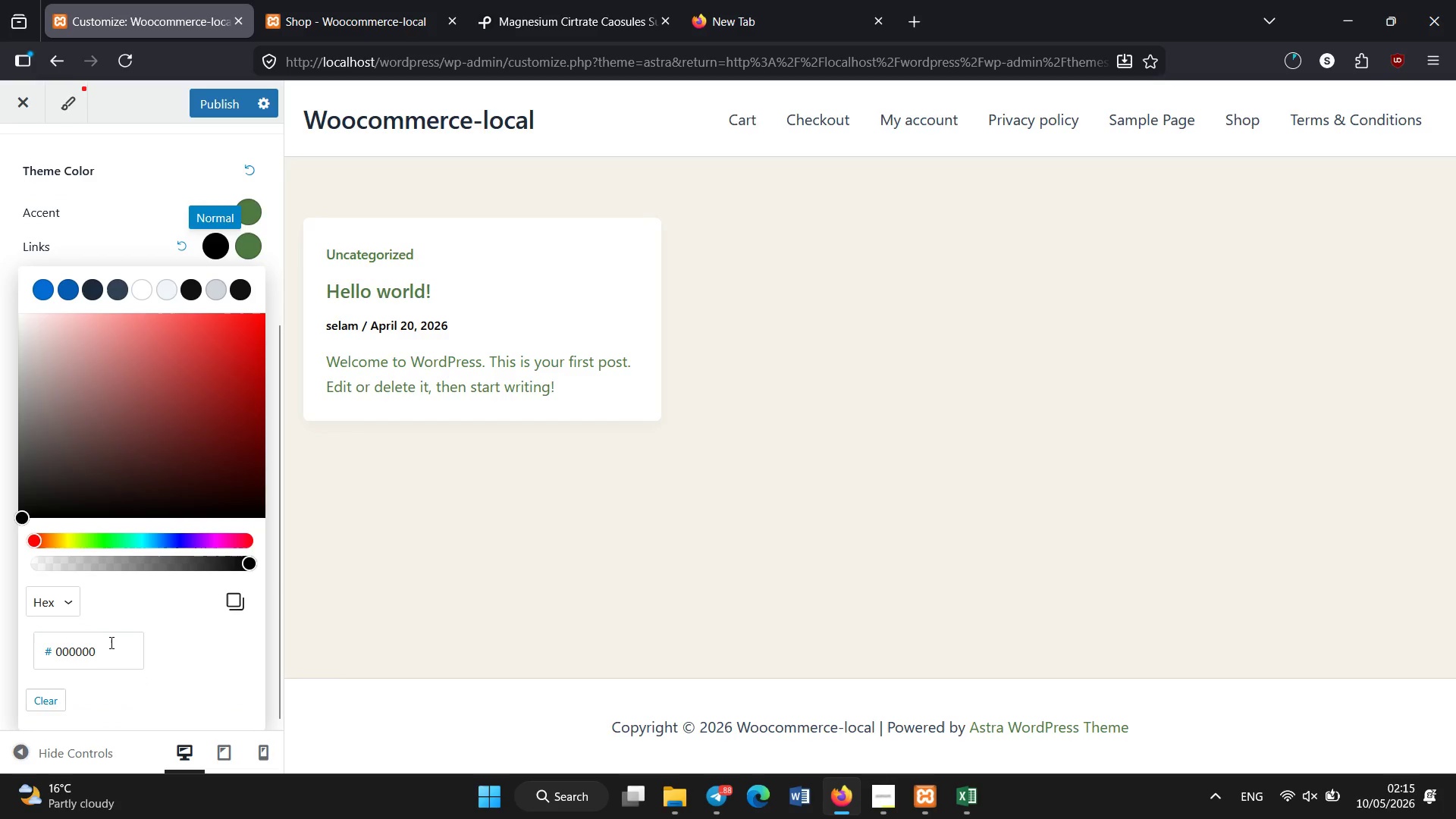 
left_click([111, 645])
 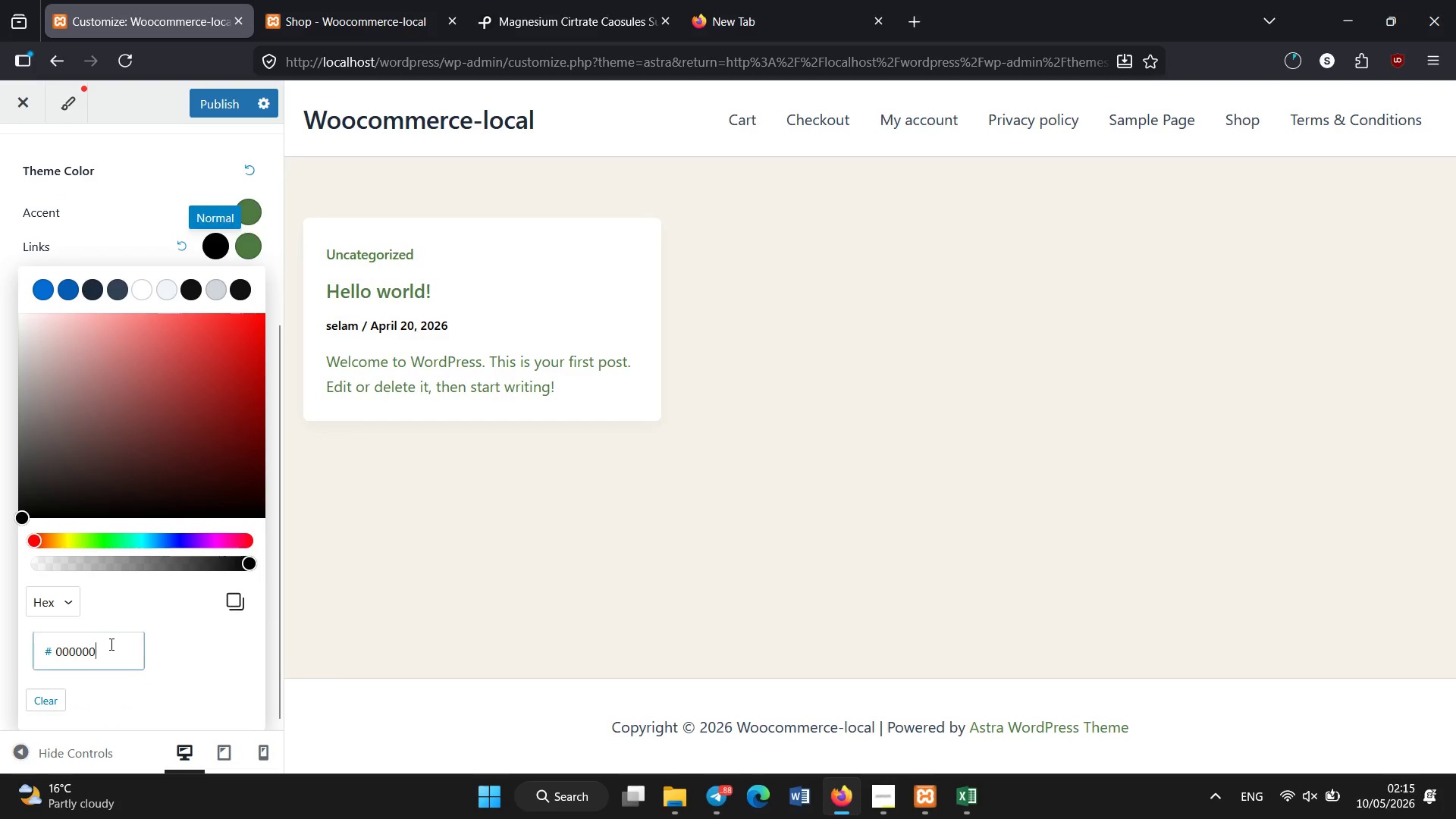 
key(Control+A)
 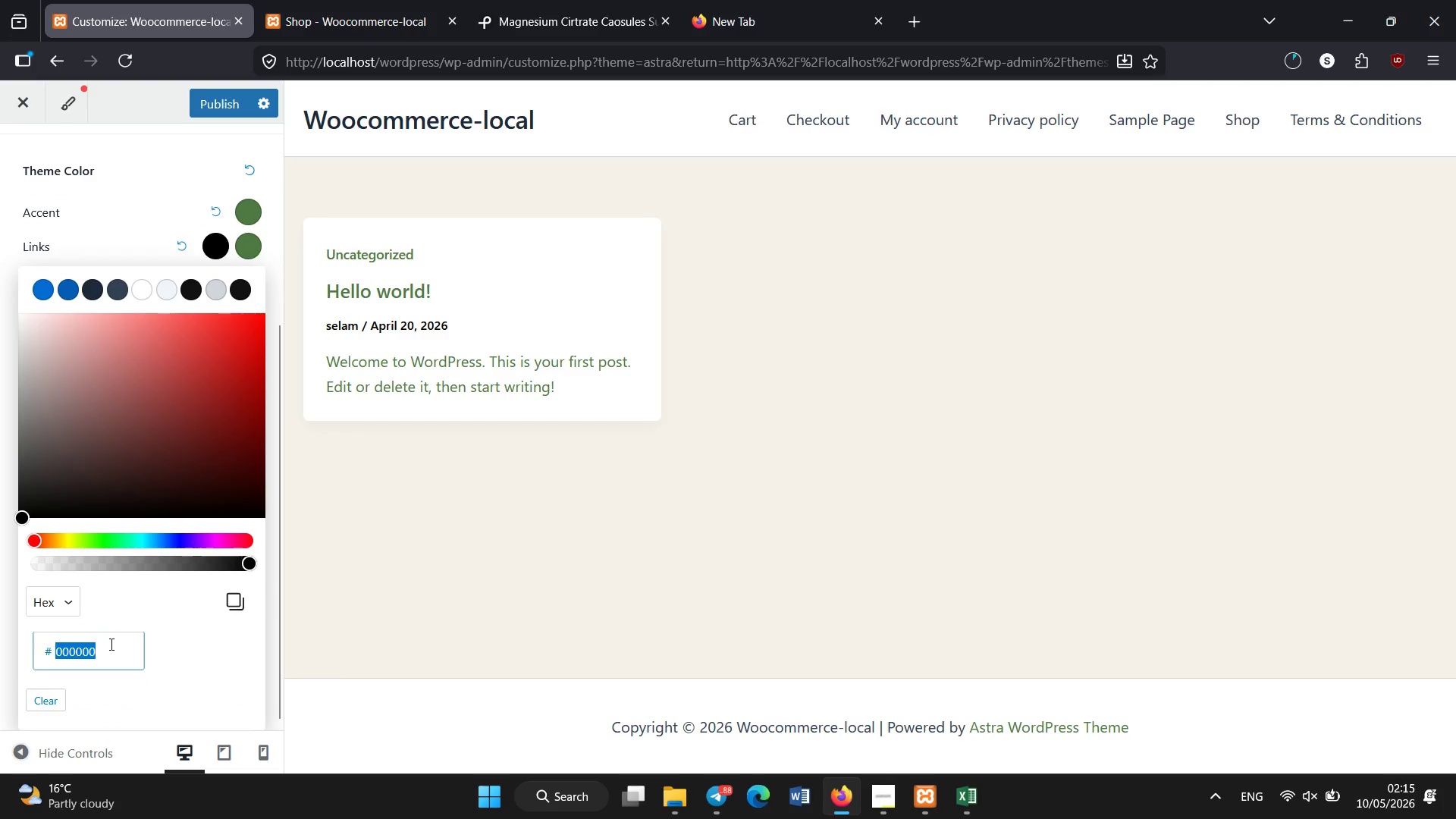 
key(Control+V)
 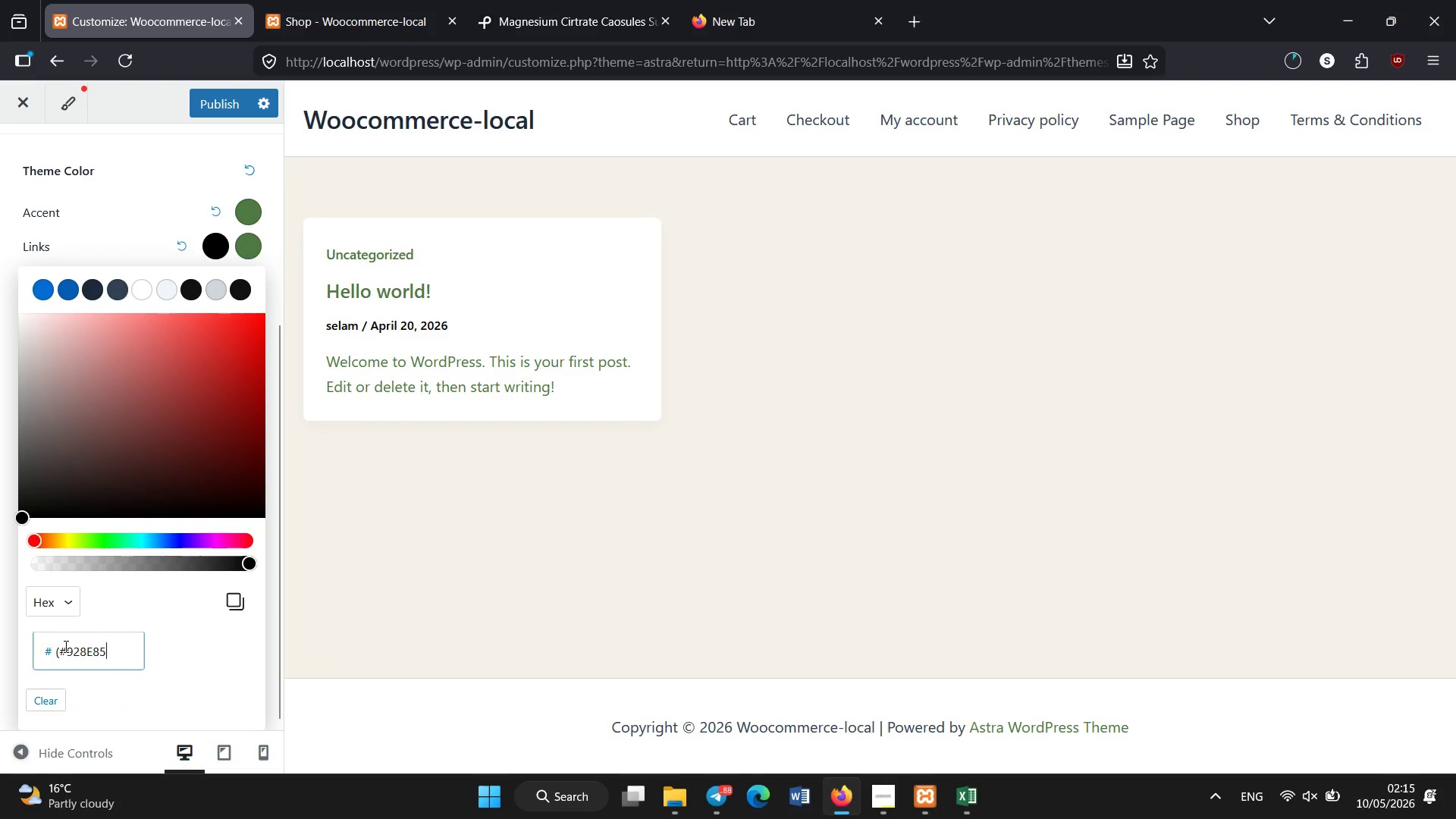 
left_click([64, 647])
 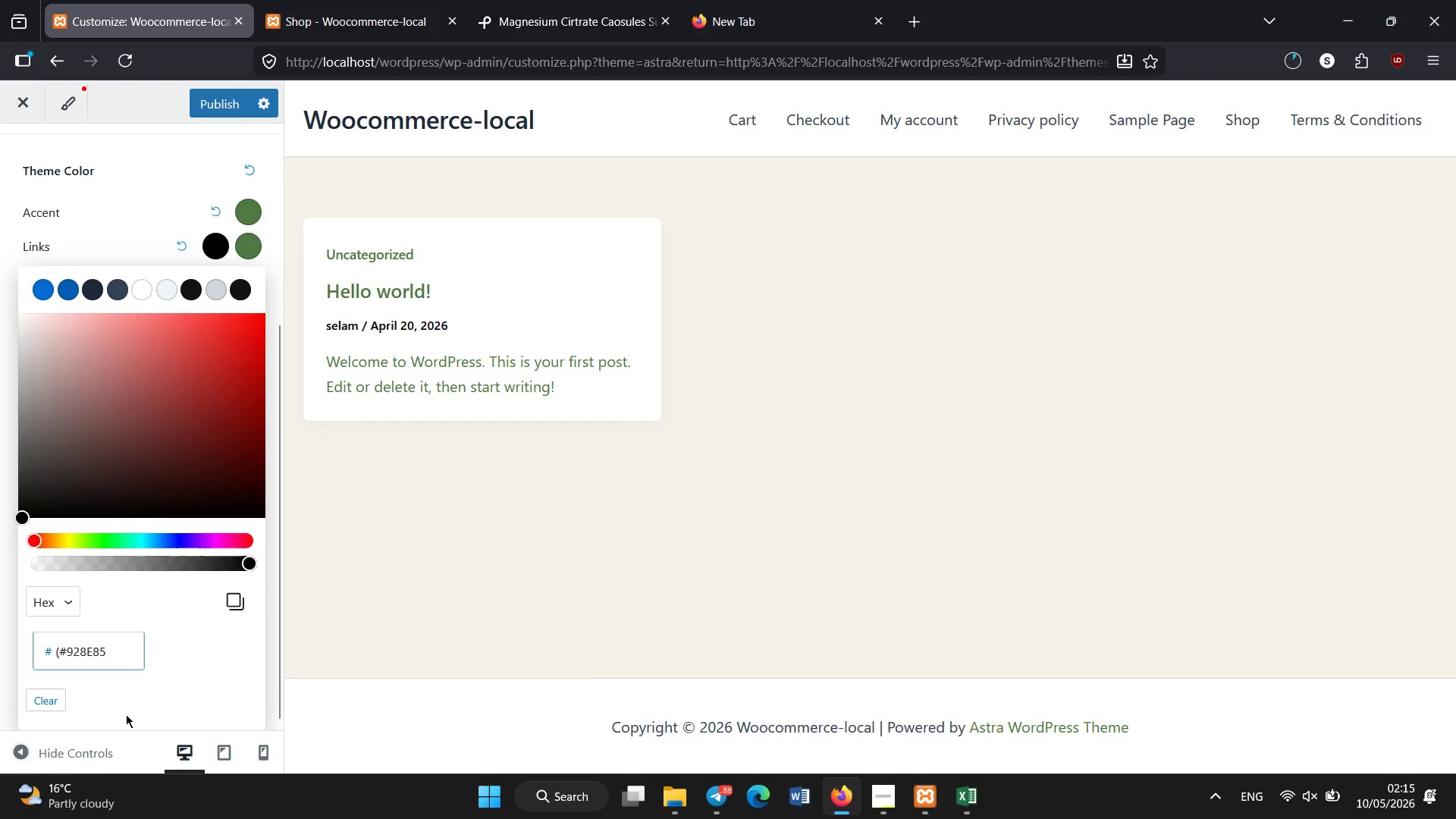 
key(Control+ControlRight)
 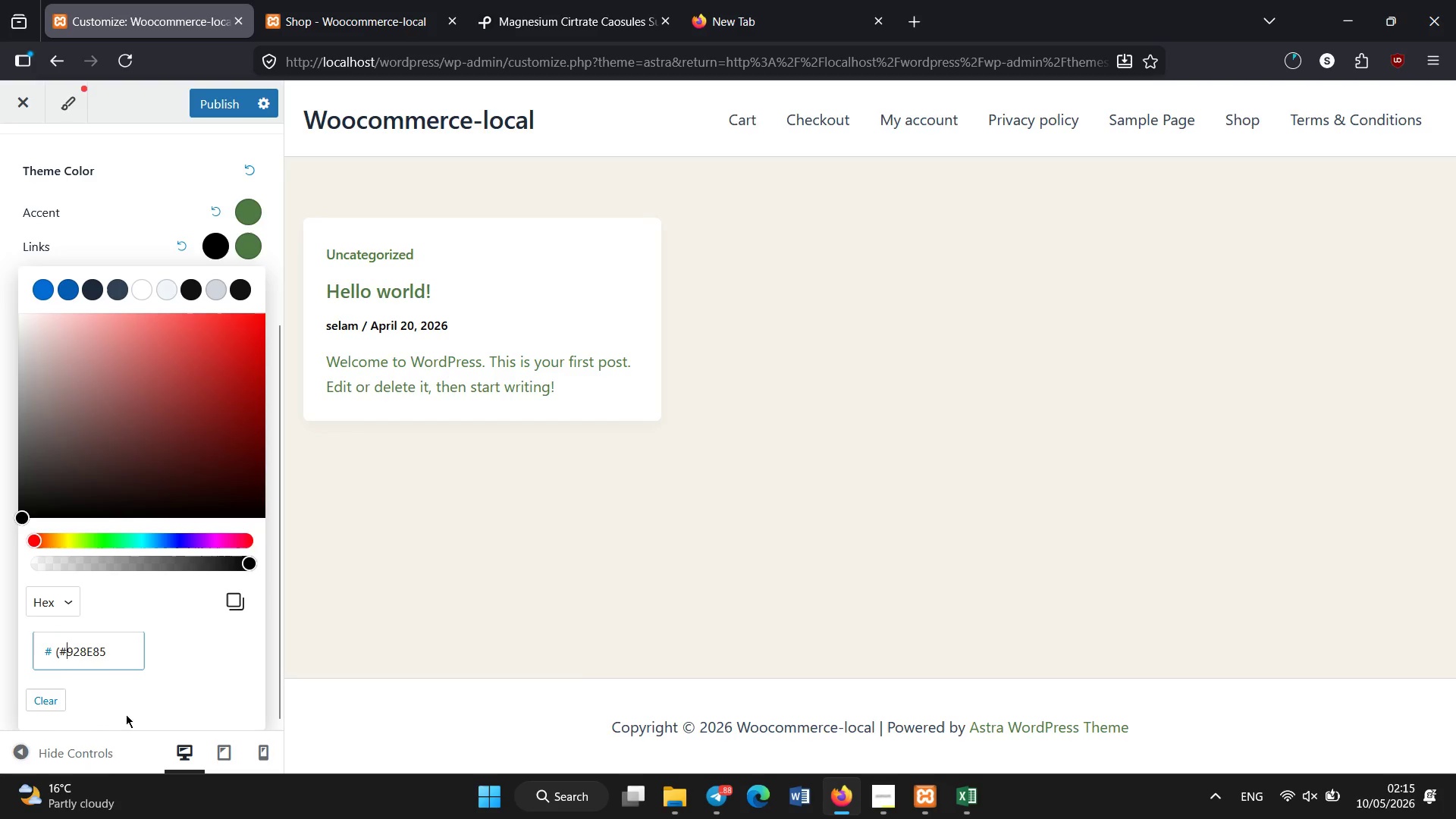 
key(Control+ControlRight)
 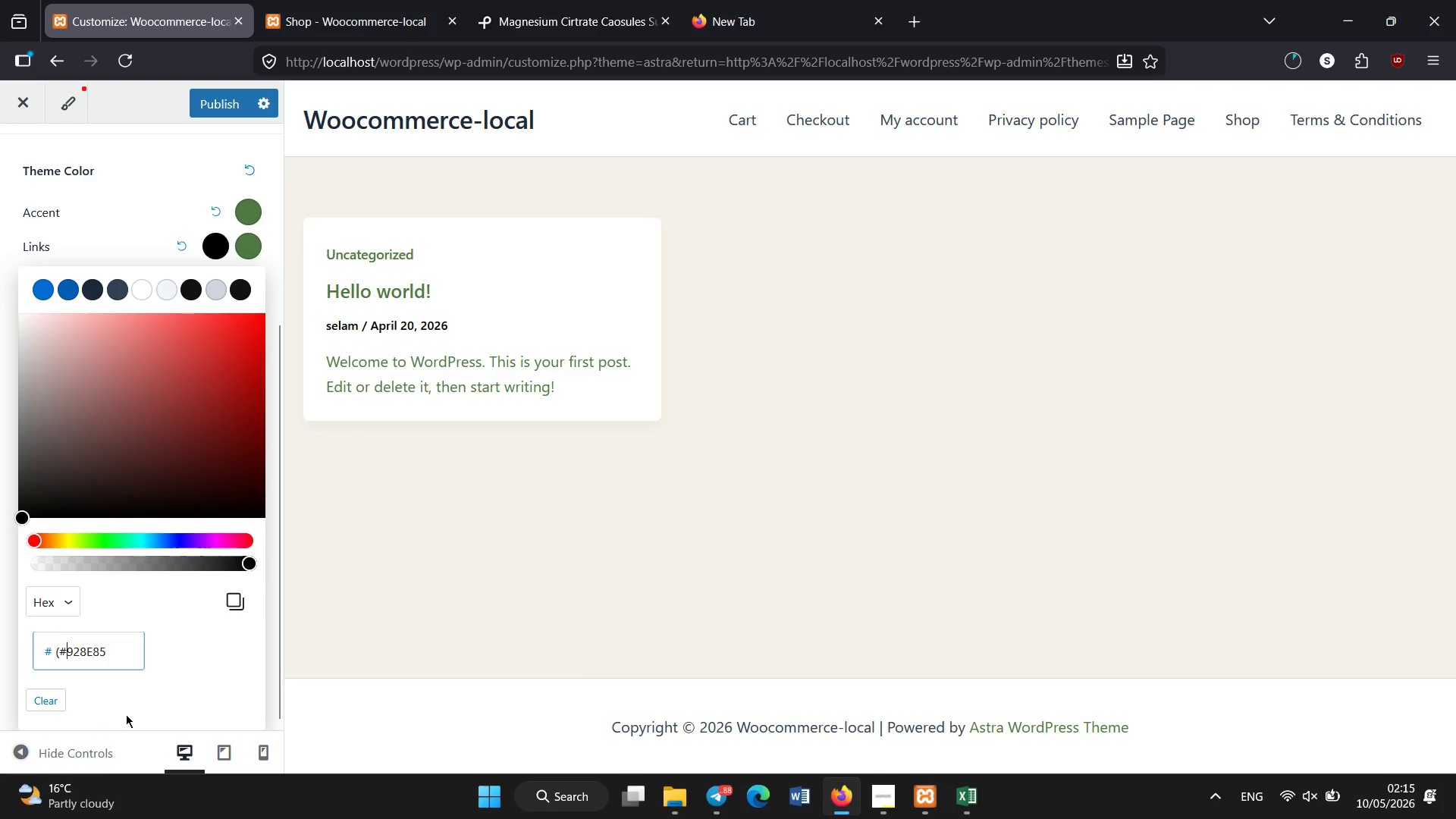 
key(Backspace)
 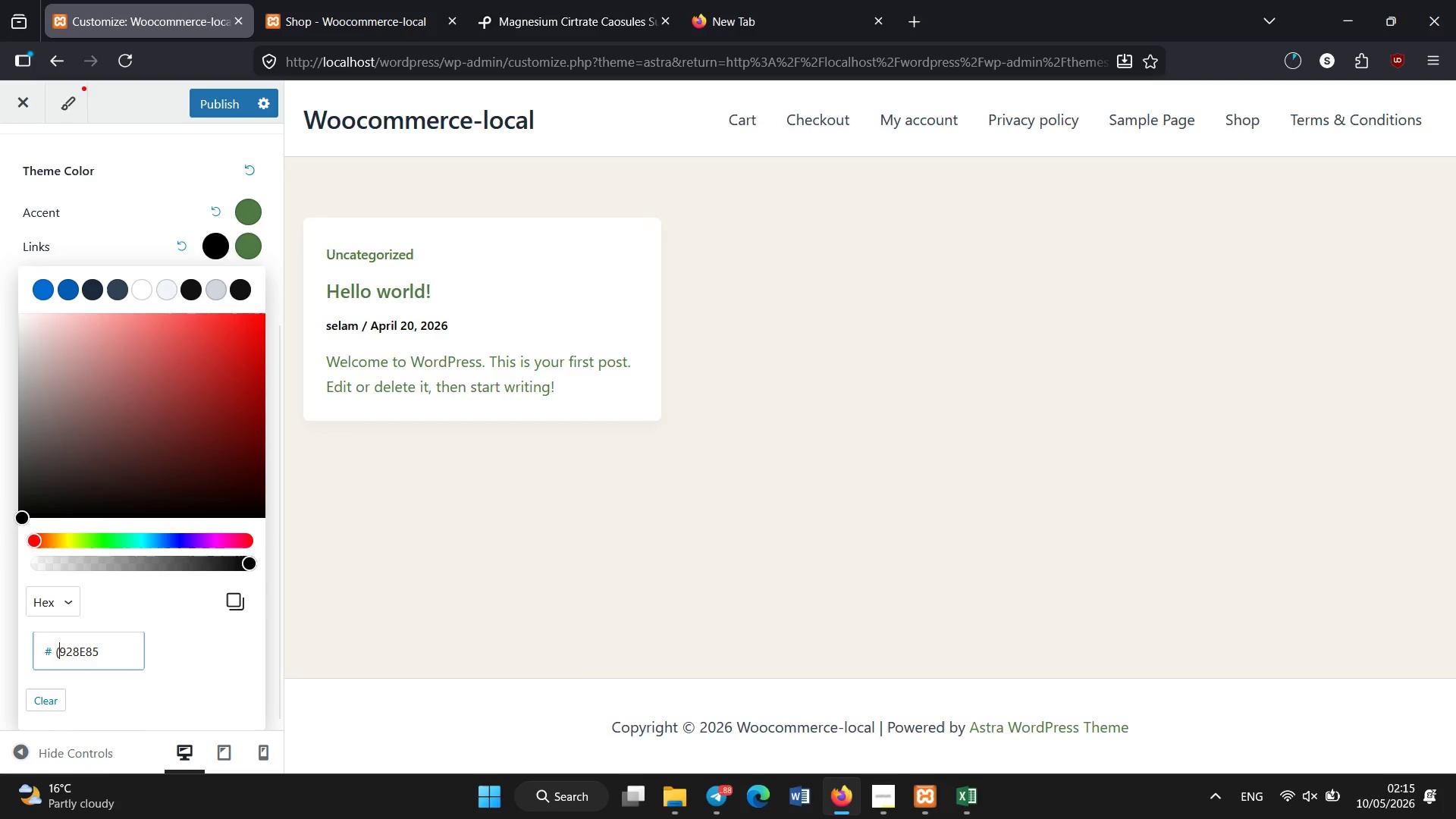 
key(Backspace)
 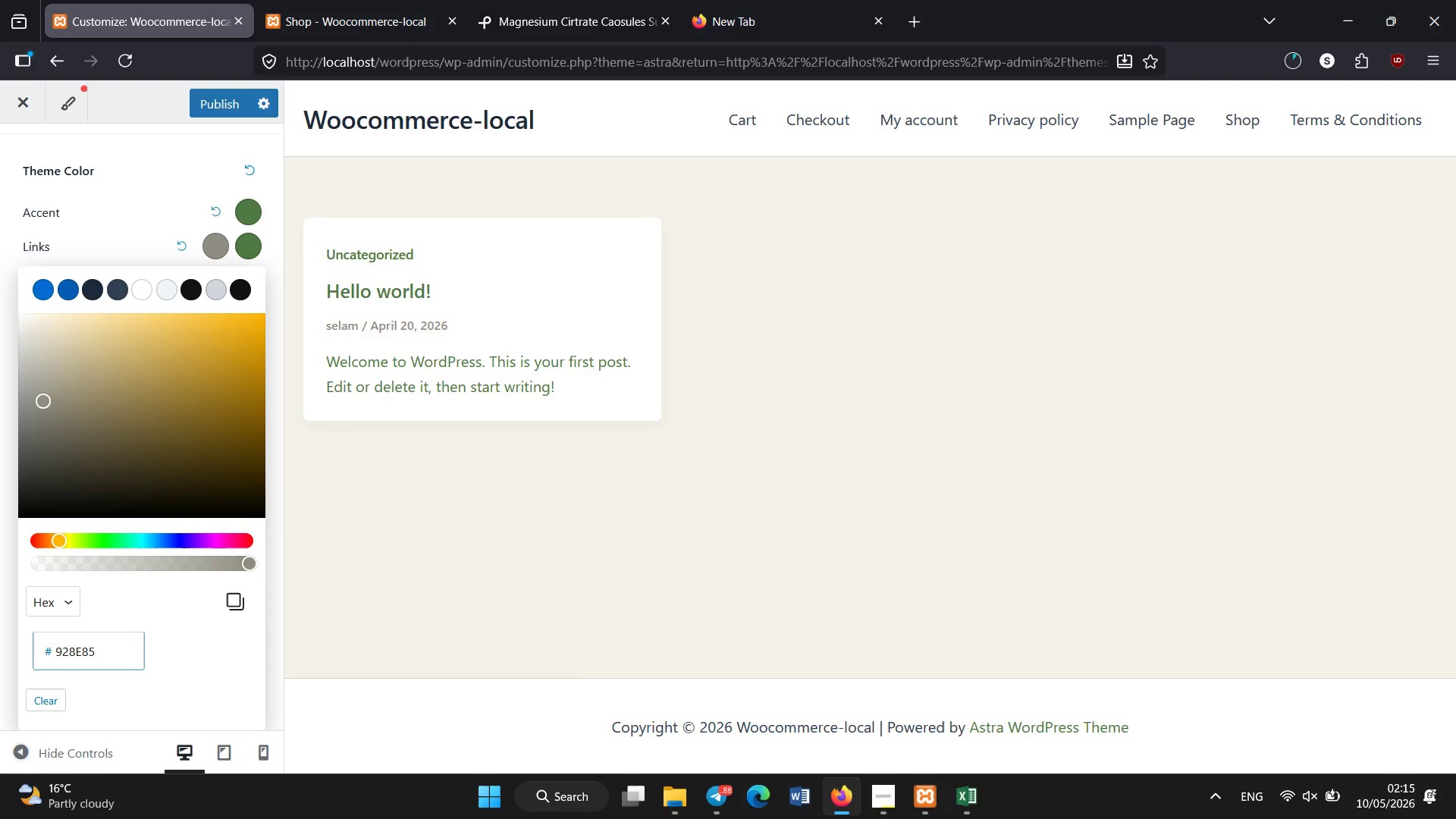 
key(Enter)
 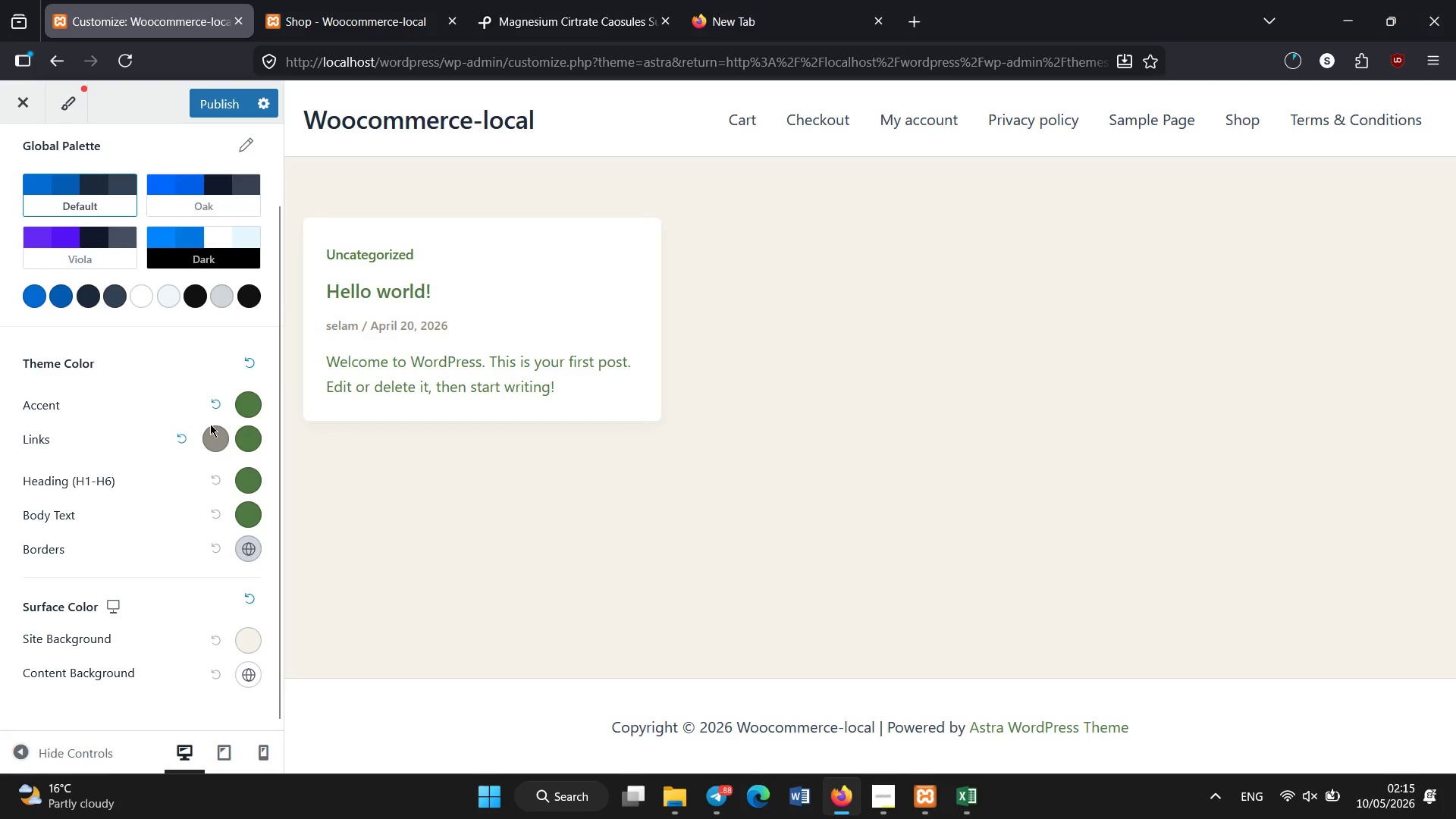 
wait(5.14)
 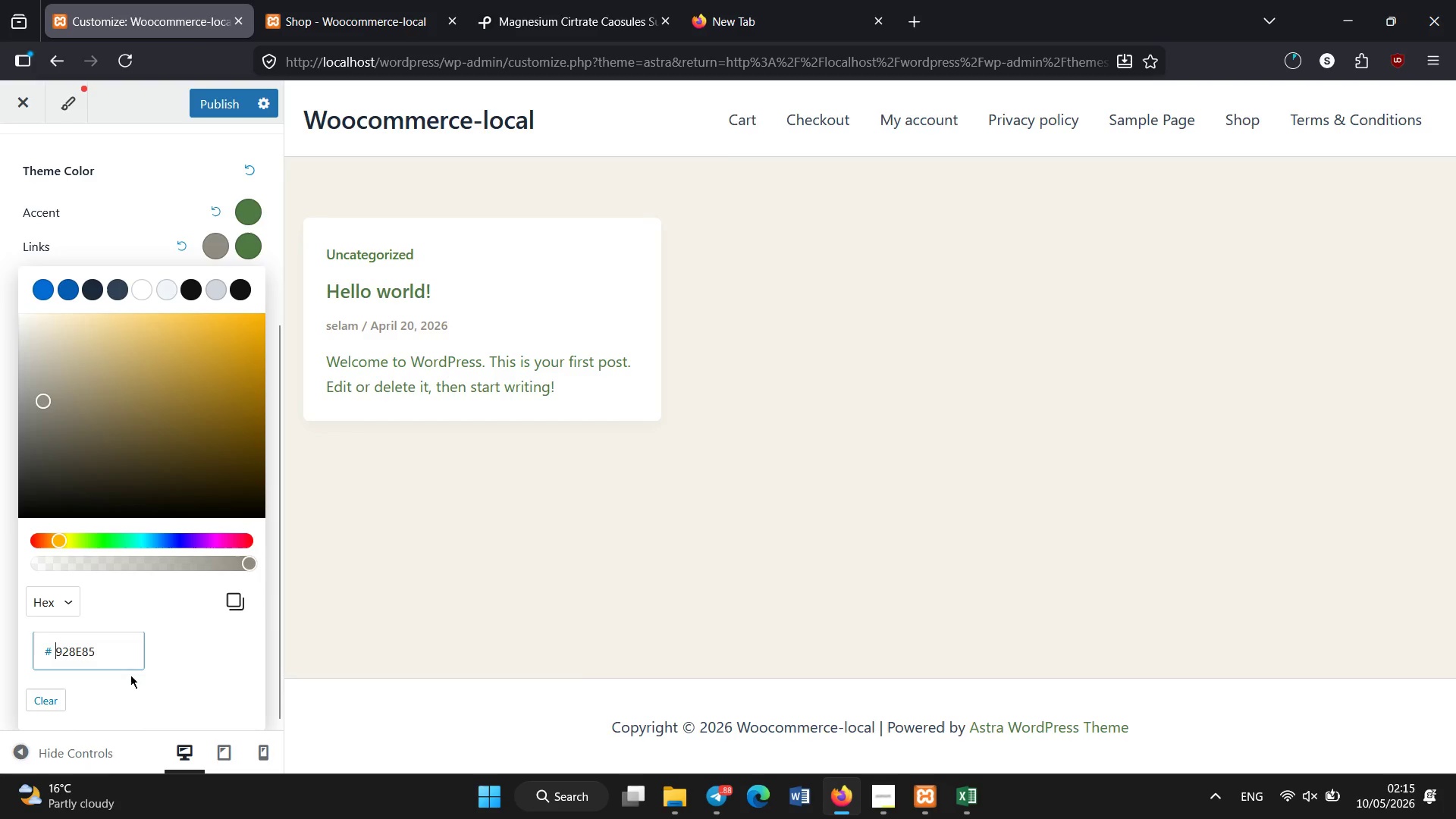 
left_click([217, 96])
 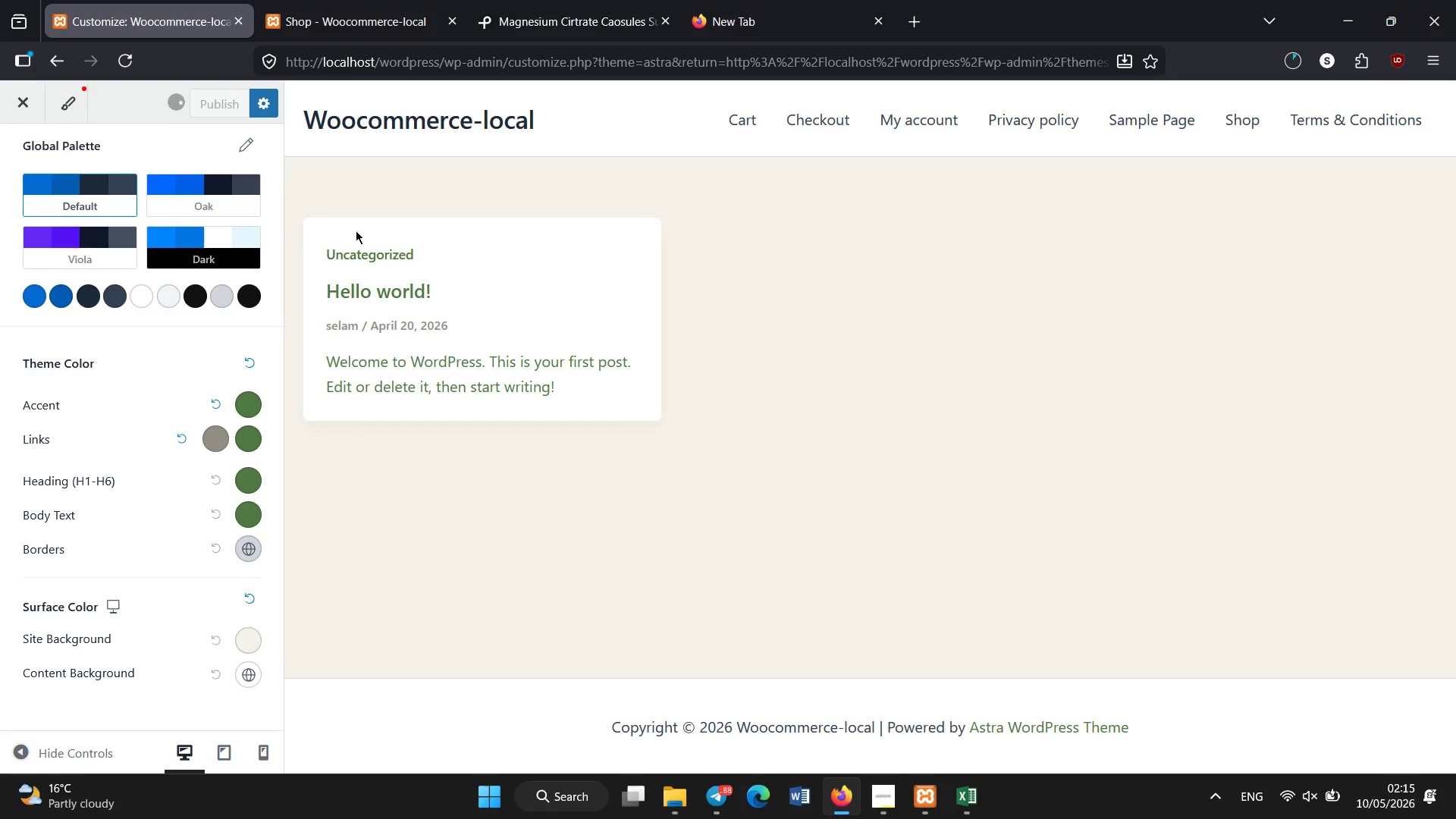 
wait(7.3)
 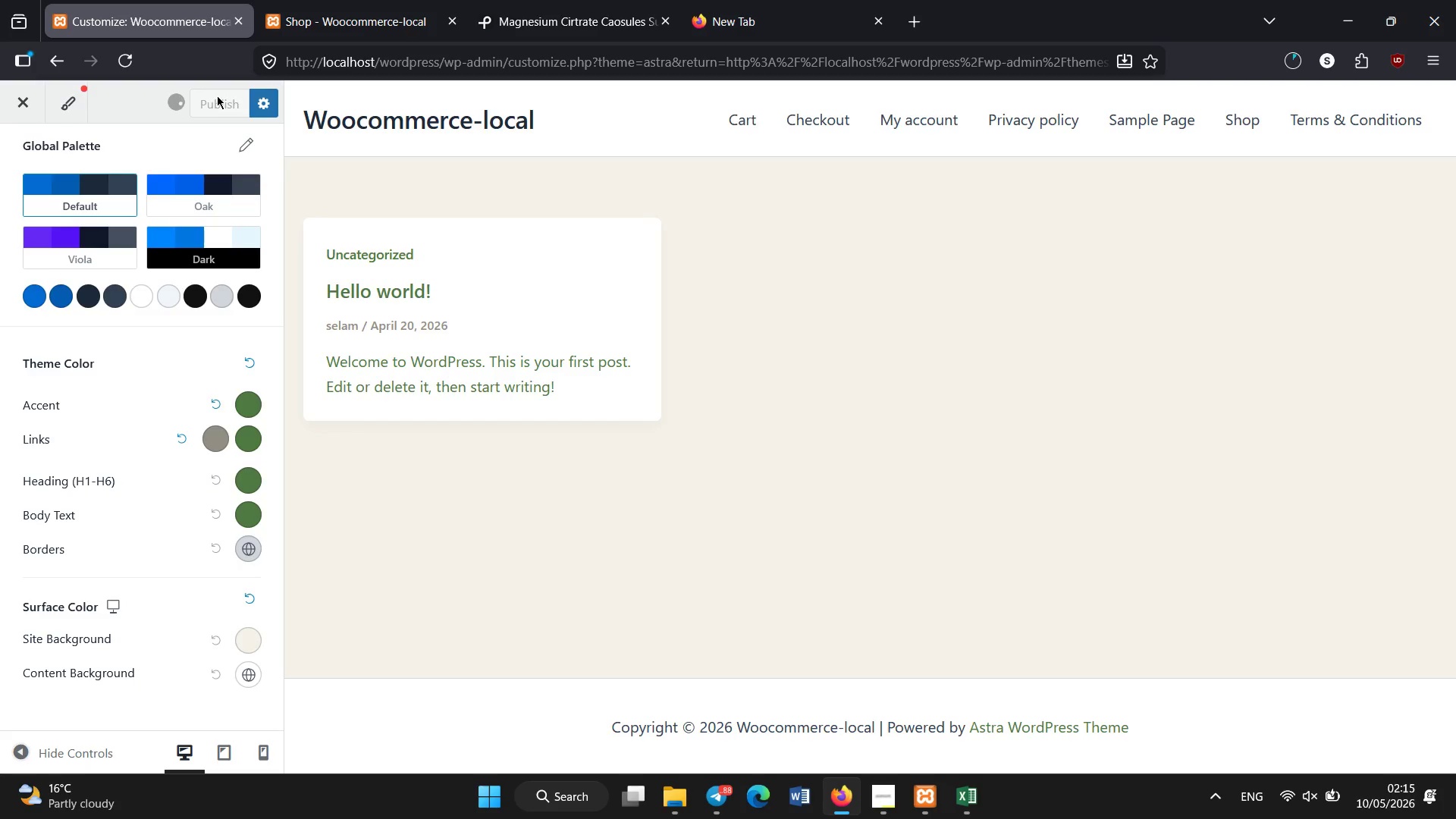 
left_click([388, 0])
 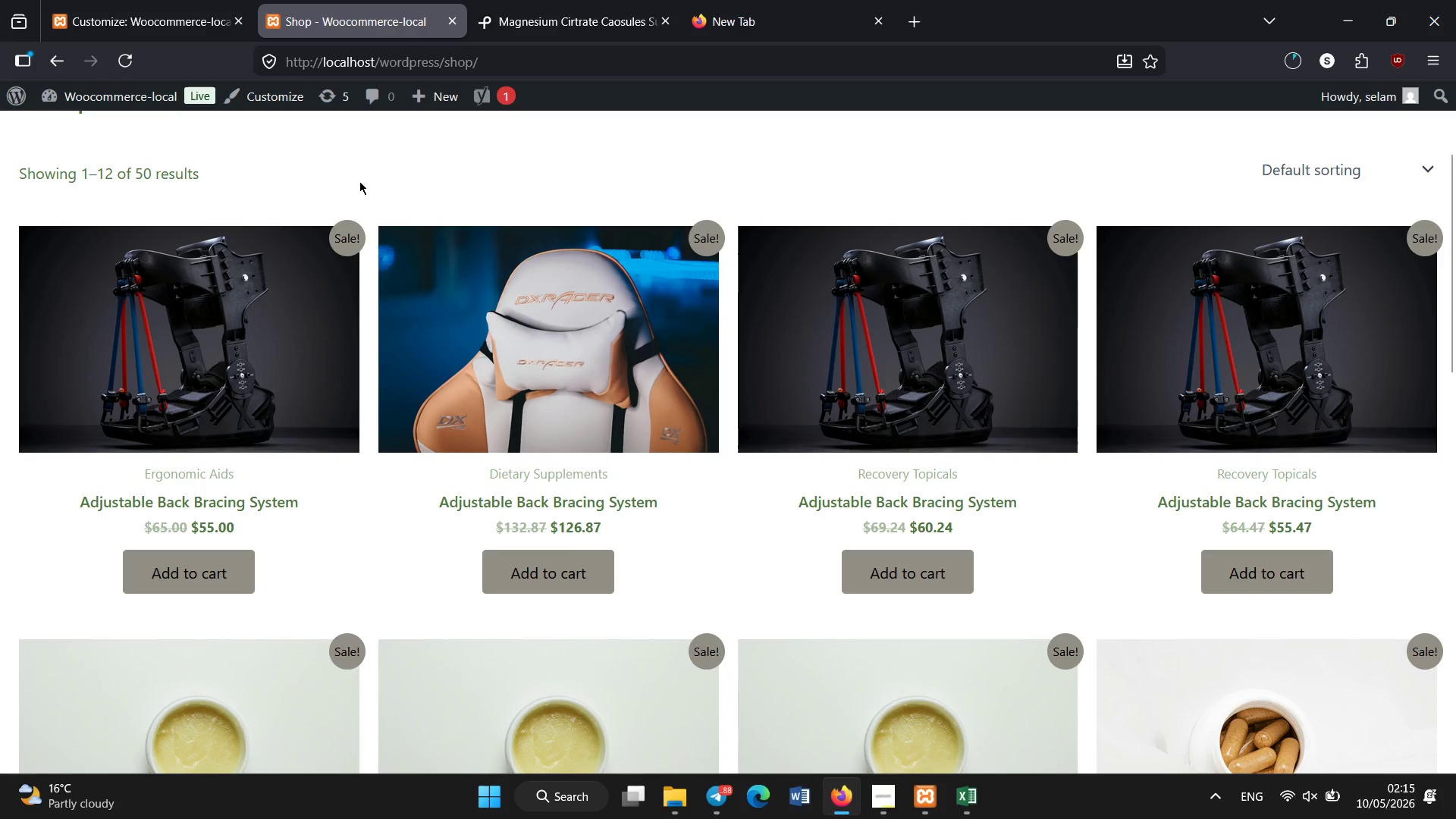 
left_click([359, 181])
 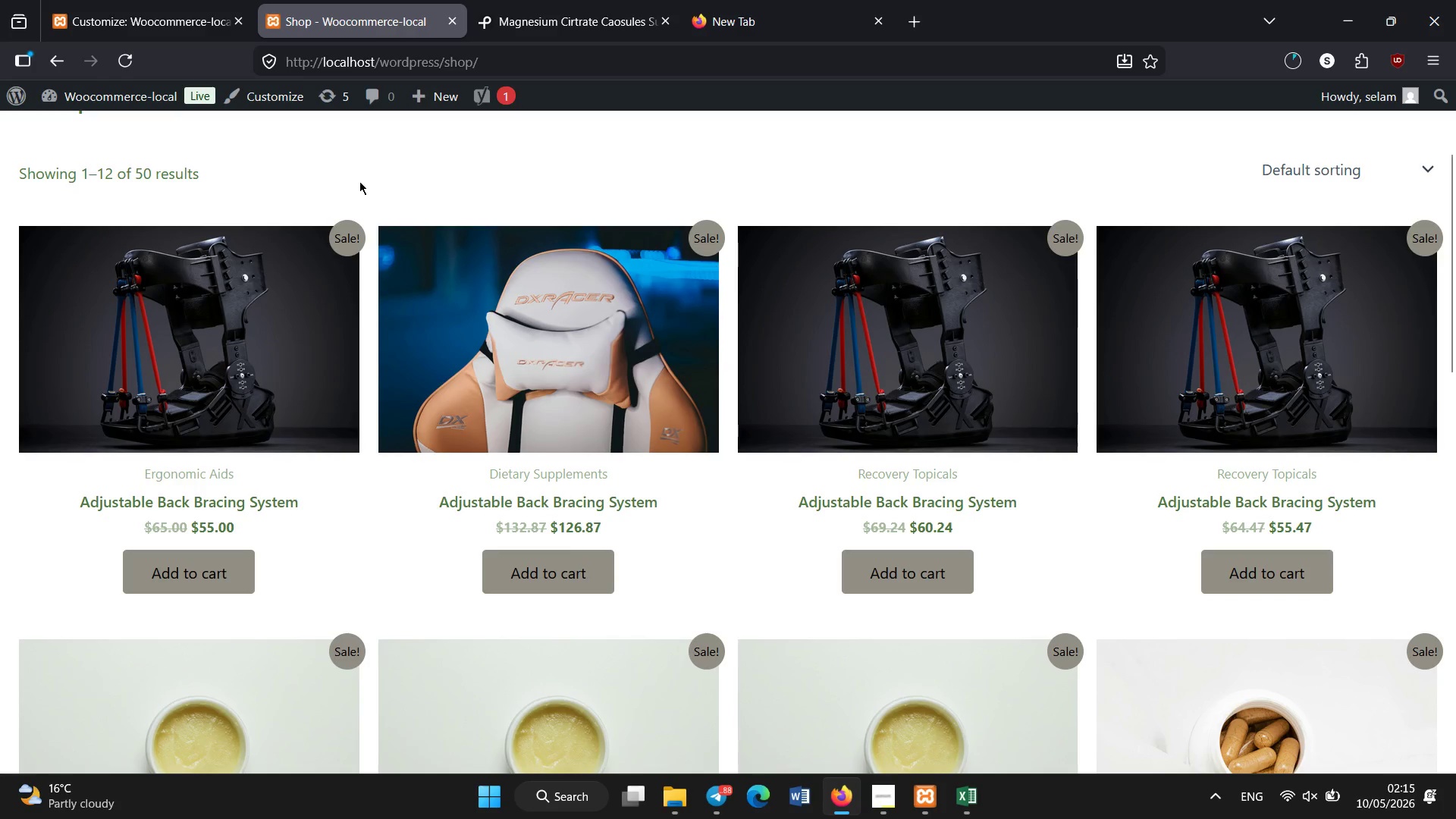 
key(Control+Shift+R)
 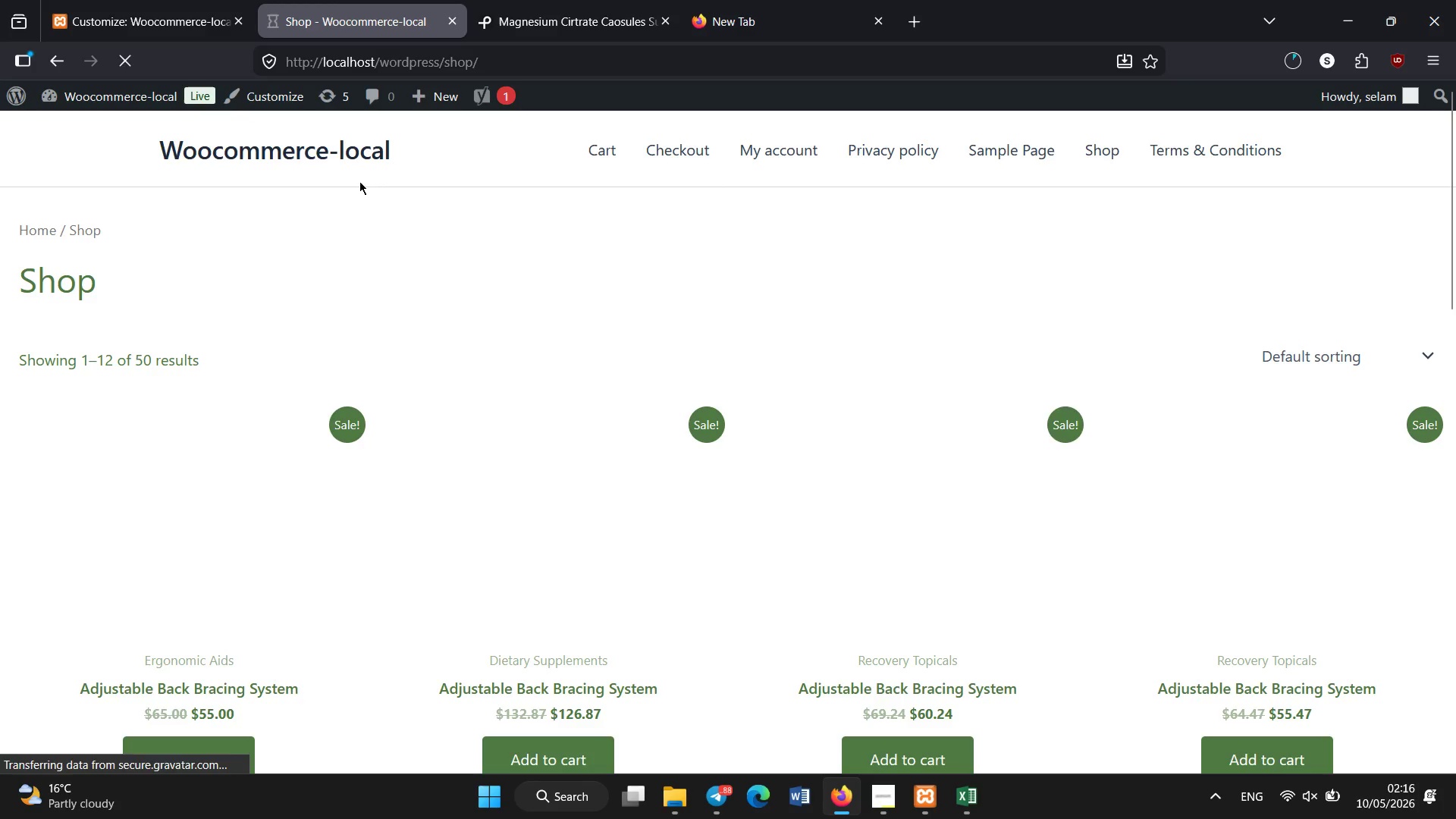 
wait(5.22)
 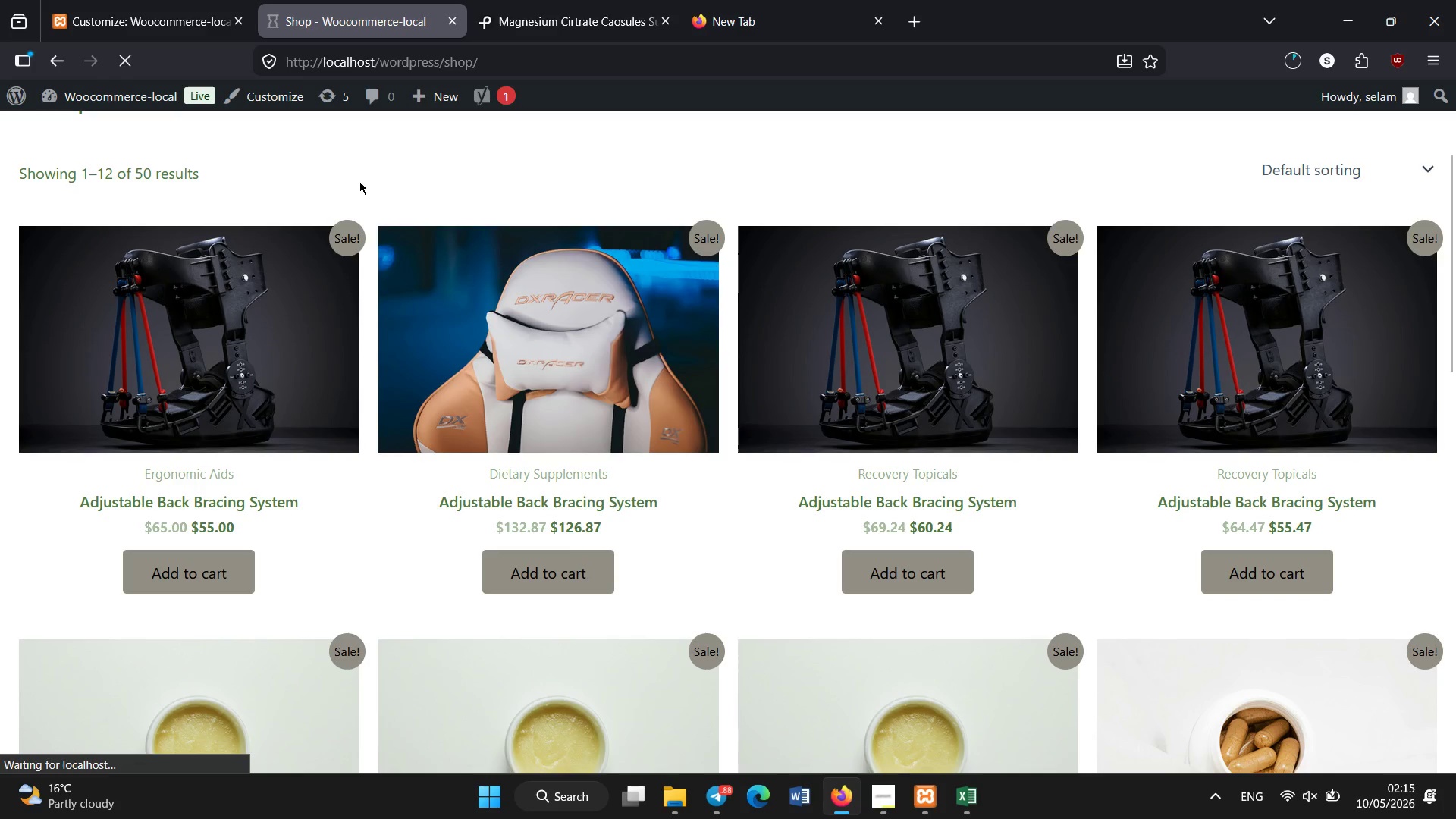 
scroll: coordinate [389, 214], scroll_direction: down, amount: 3.0
 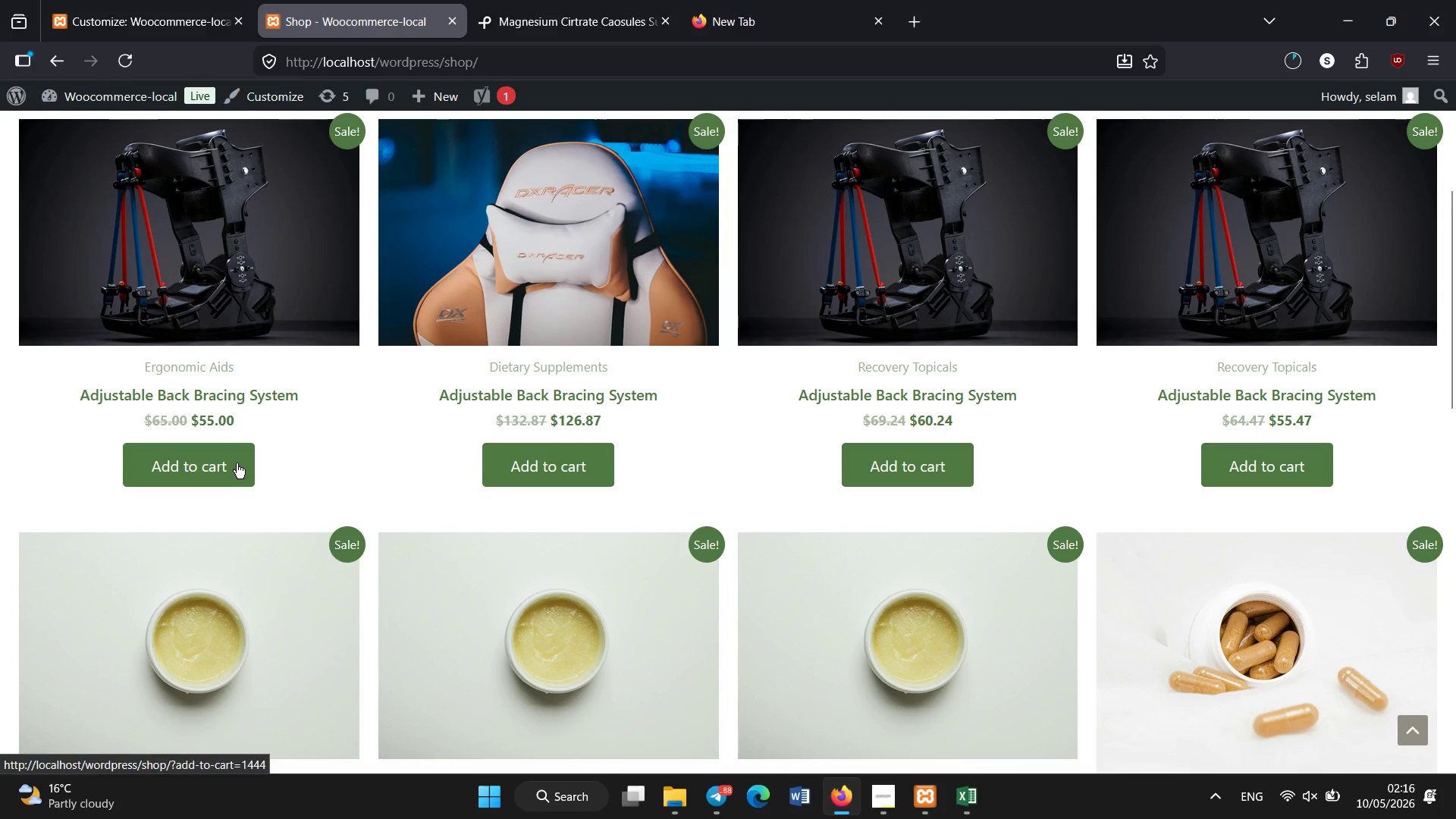 
left_click([130, 0])
 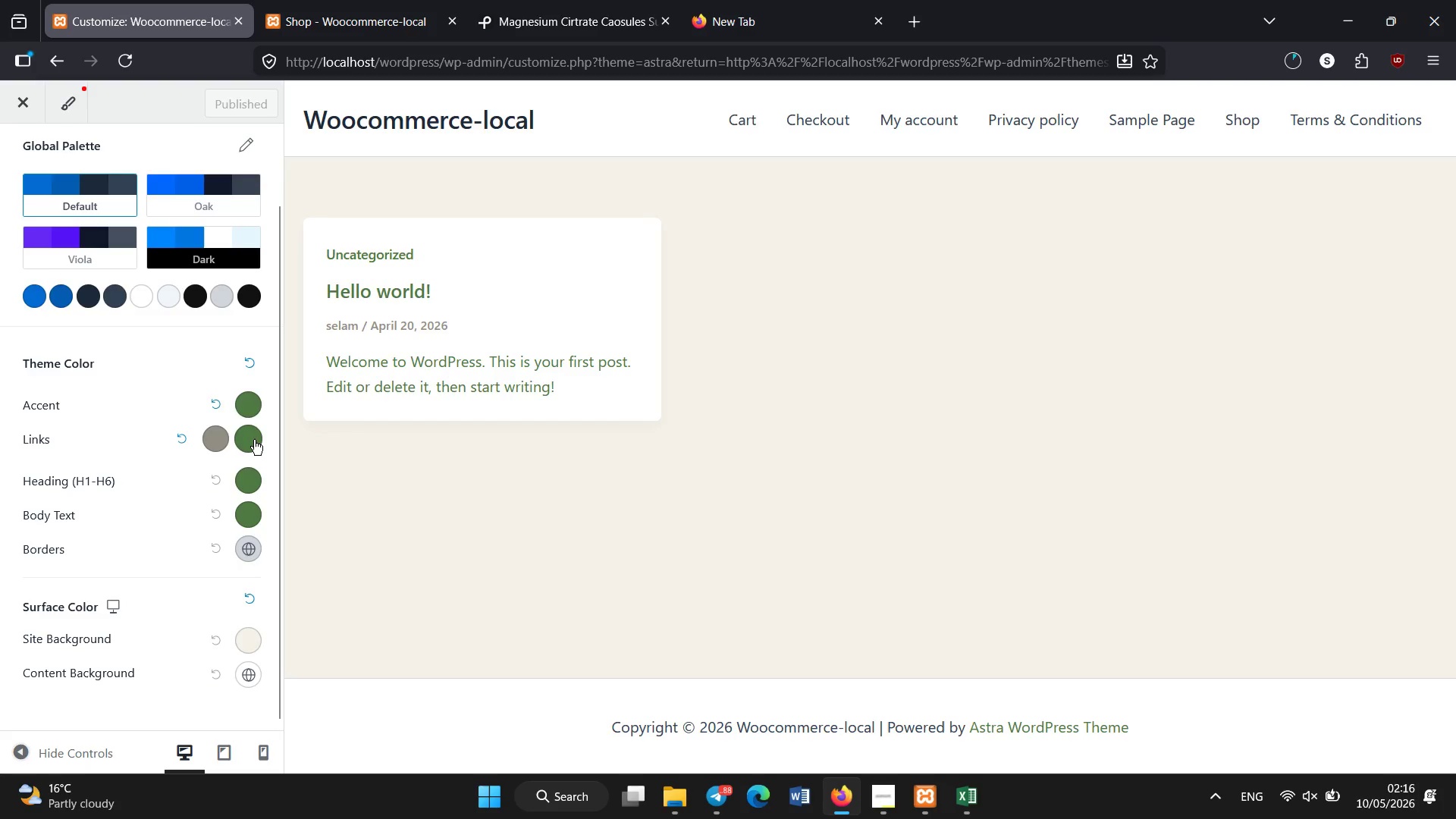 
wait(10.11)
 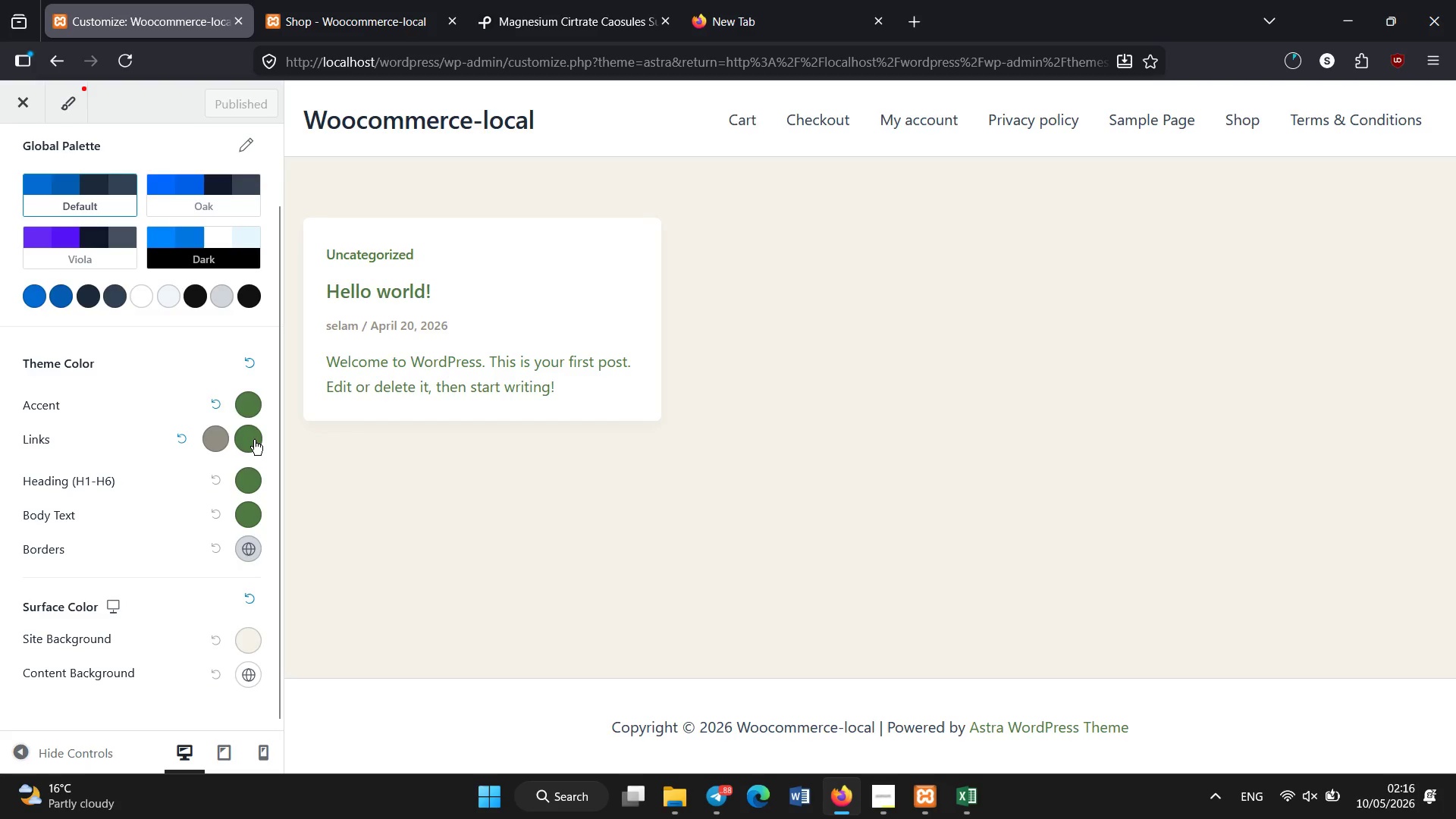 
left_click([221, 443])
 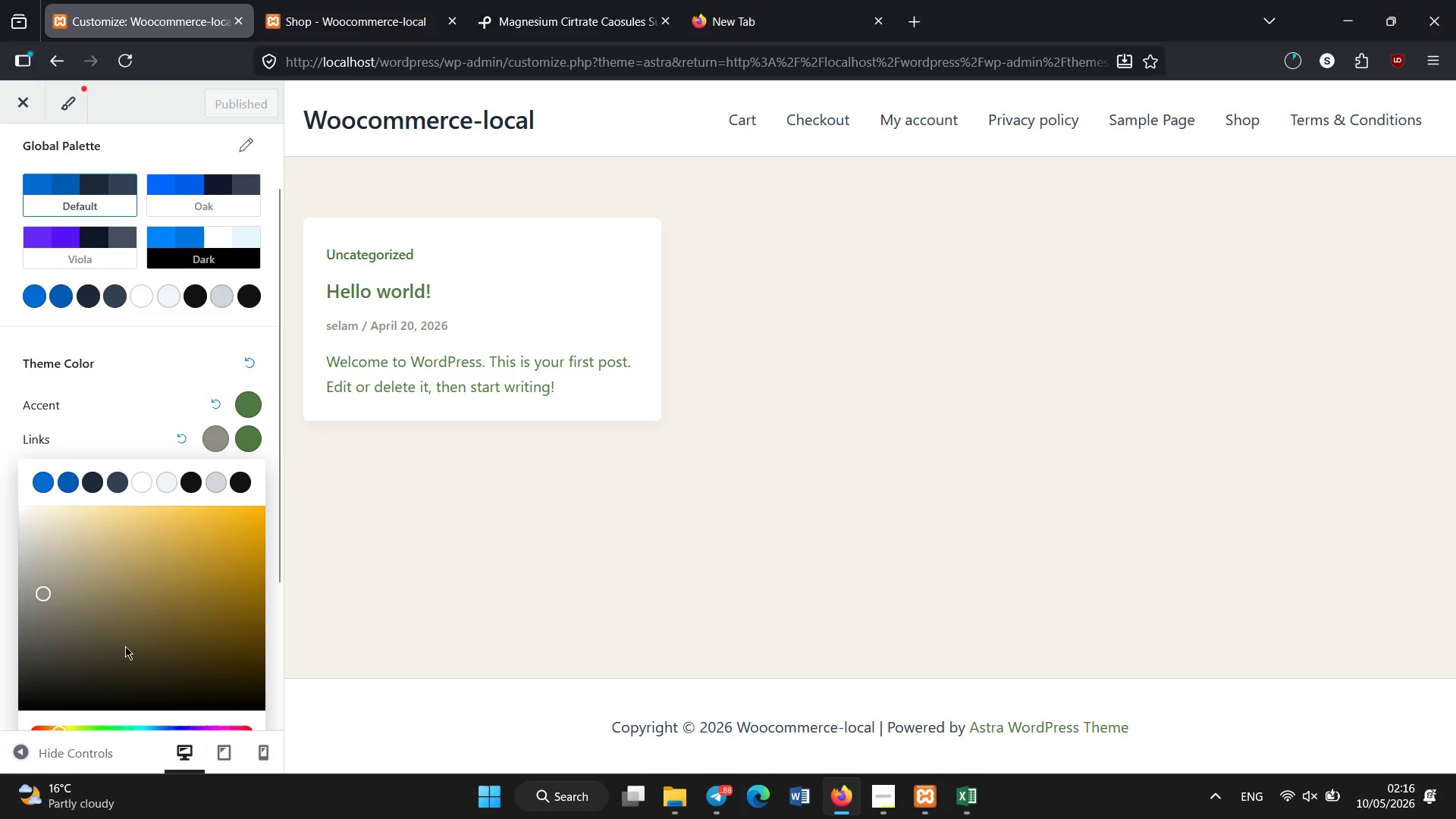 
scroll: coordinate [125, 646], scroll_direction: down, amount: 2.0
 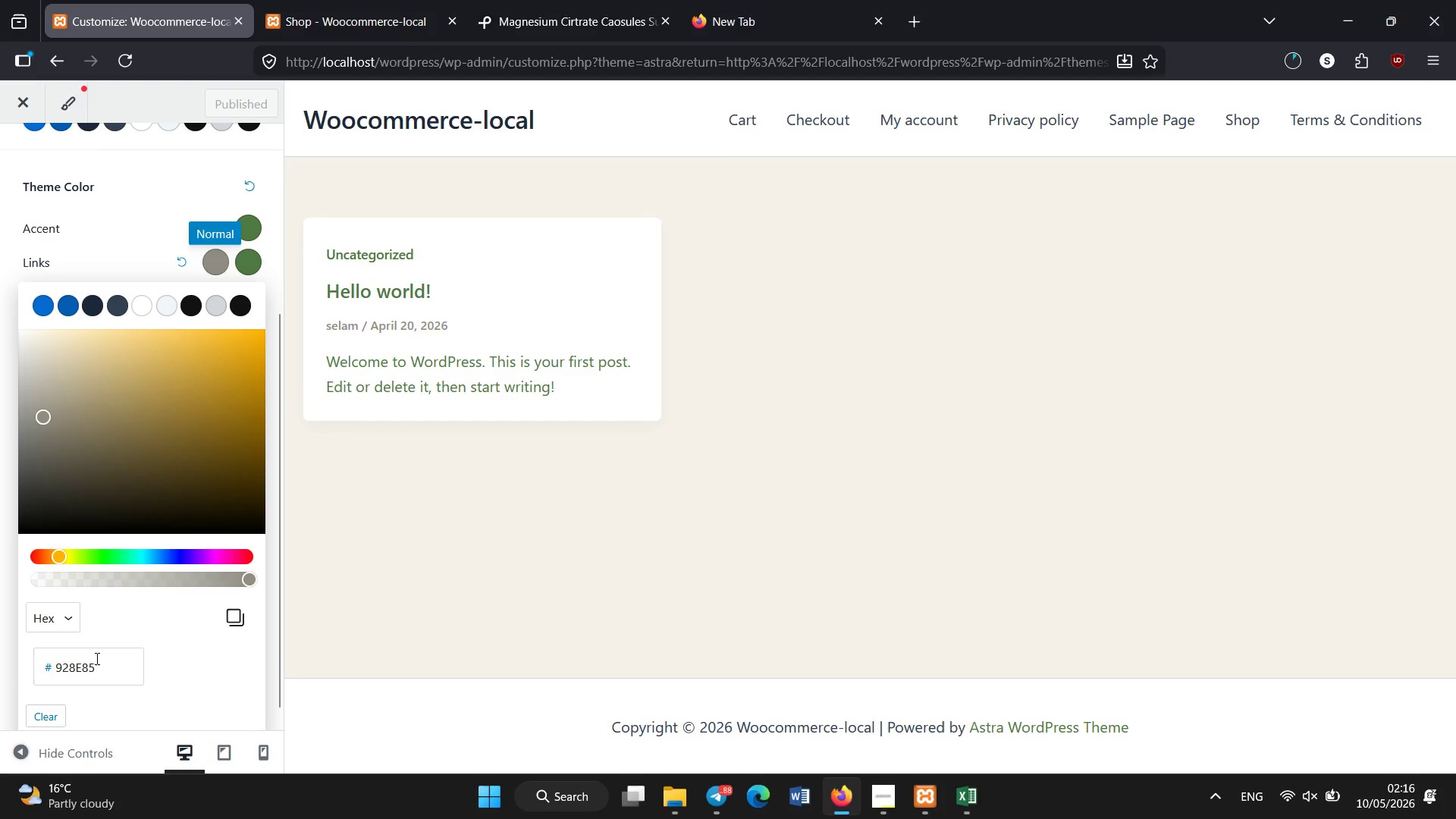 
left_click_drag(start_coordinate=[111, 667], to_coordinate=[55, 659])
 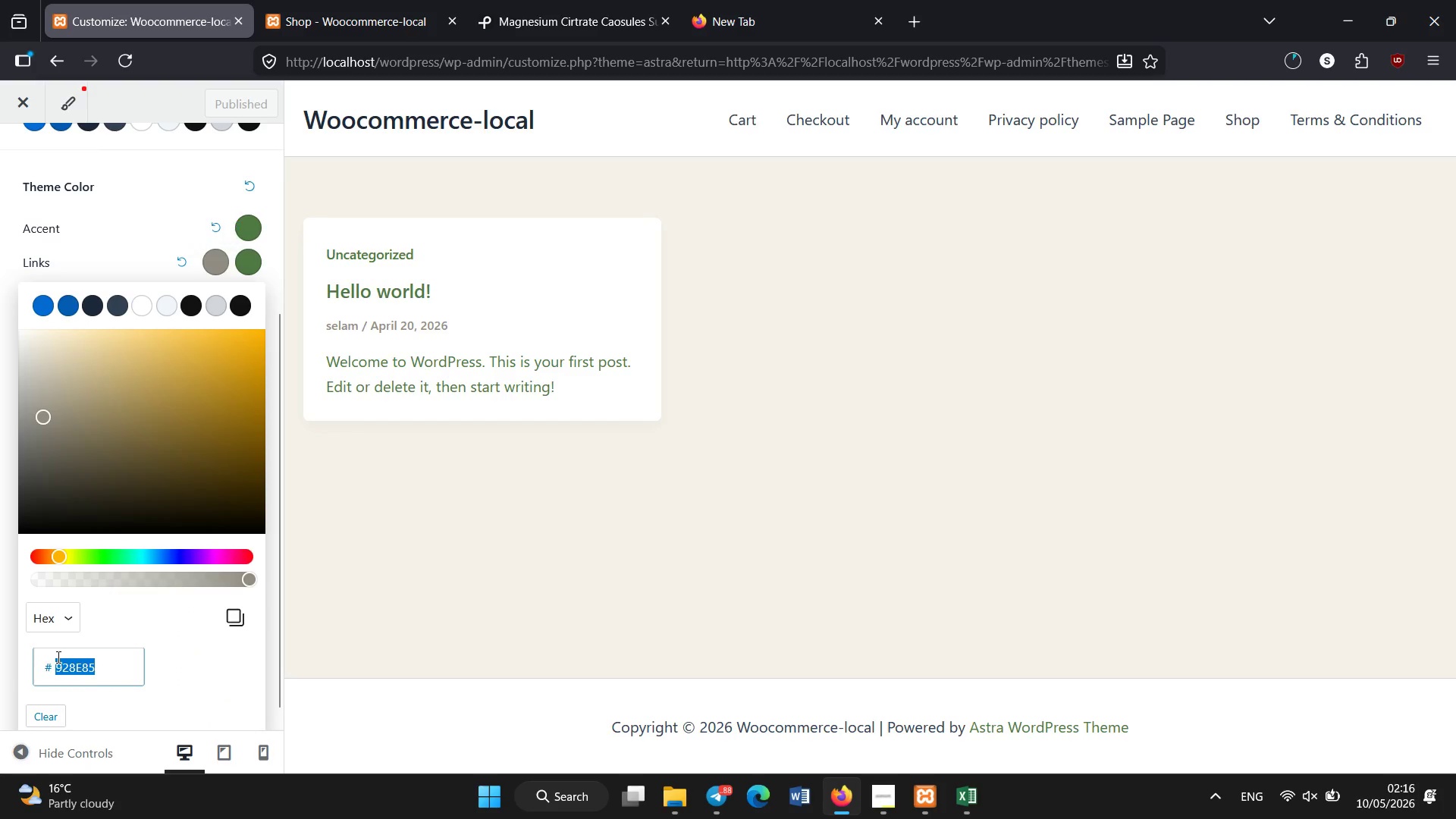 
key(Control+C)
 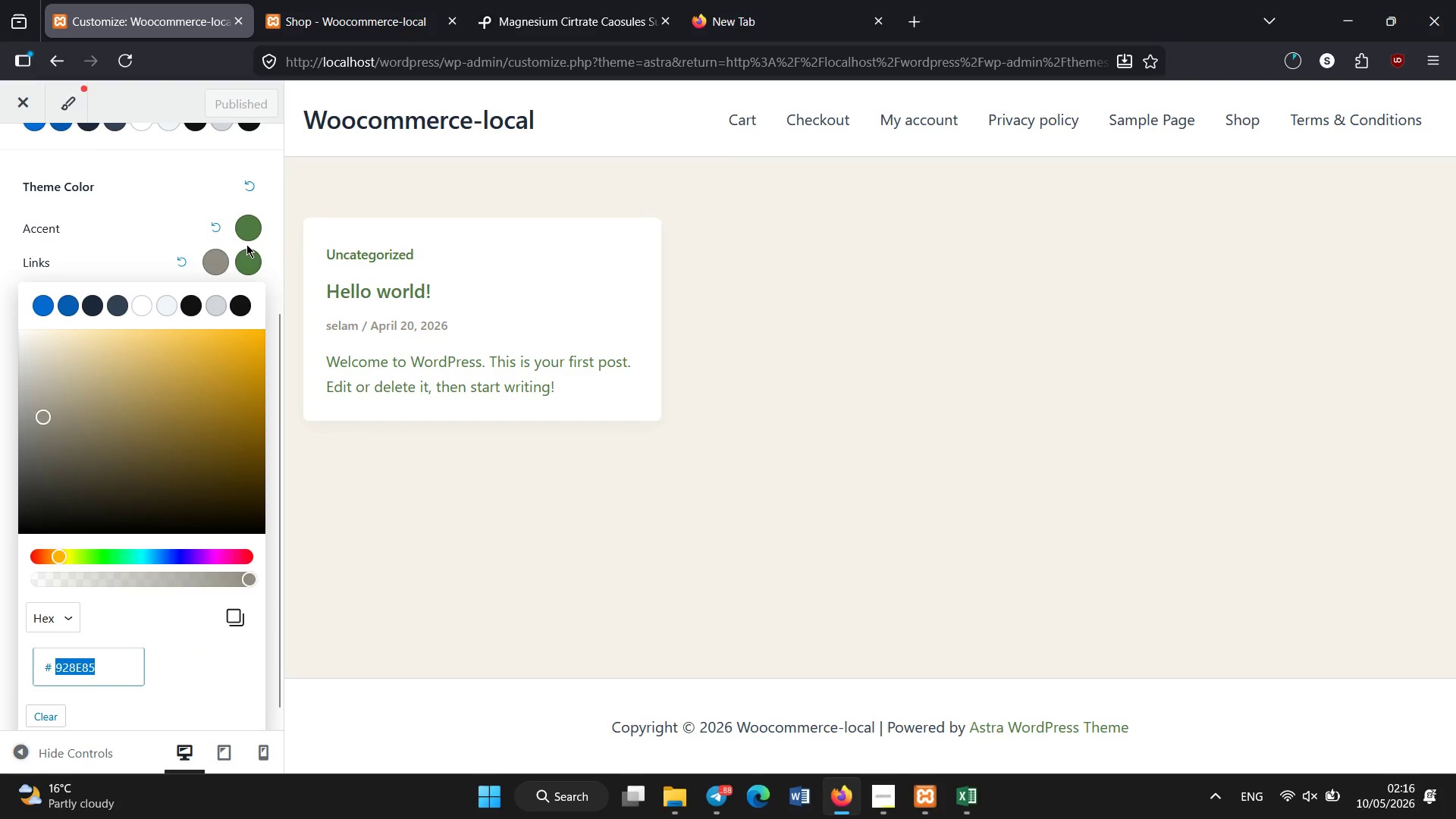 
left_click([246, 270])
 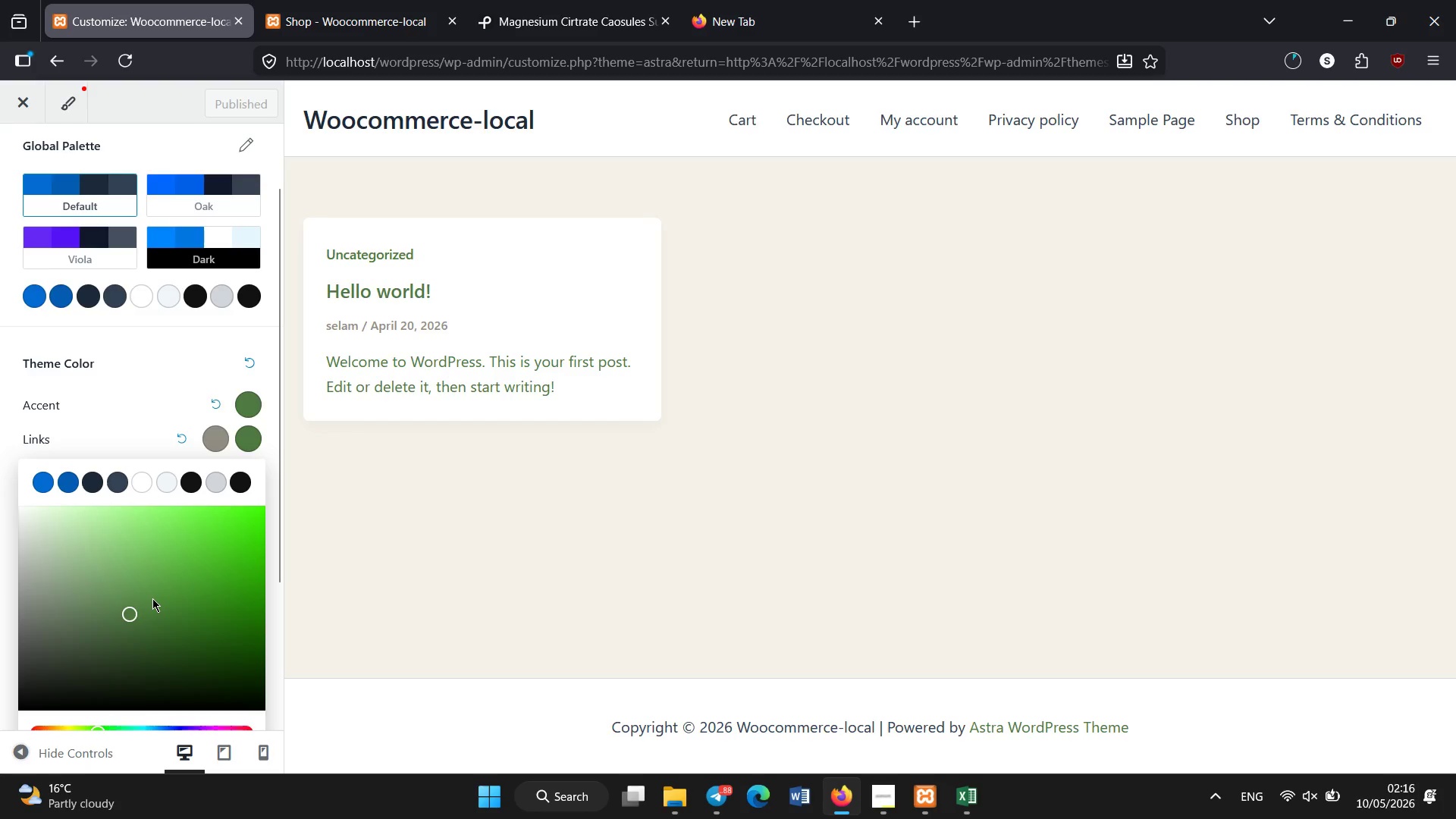 
scroll: coordinate [138, 610], scroll_direction: down, amount: 3.0
 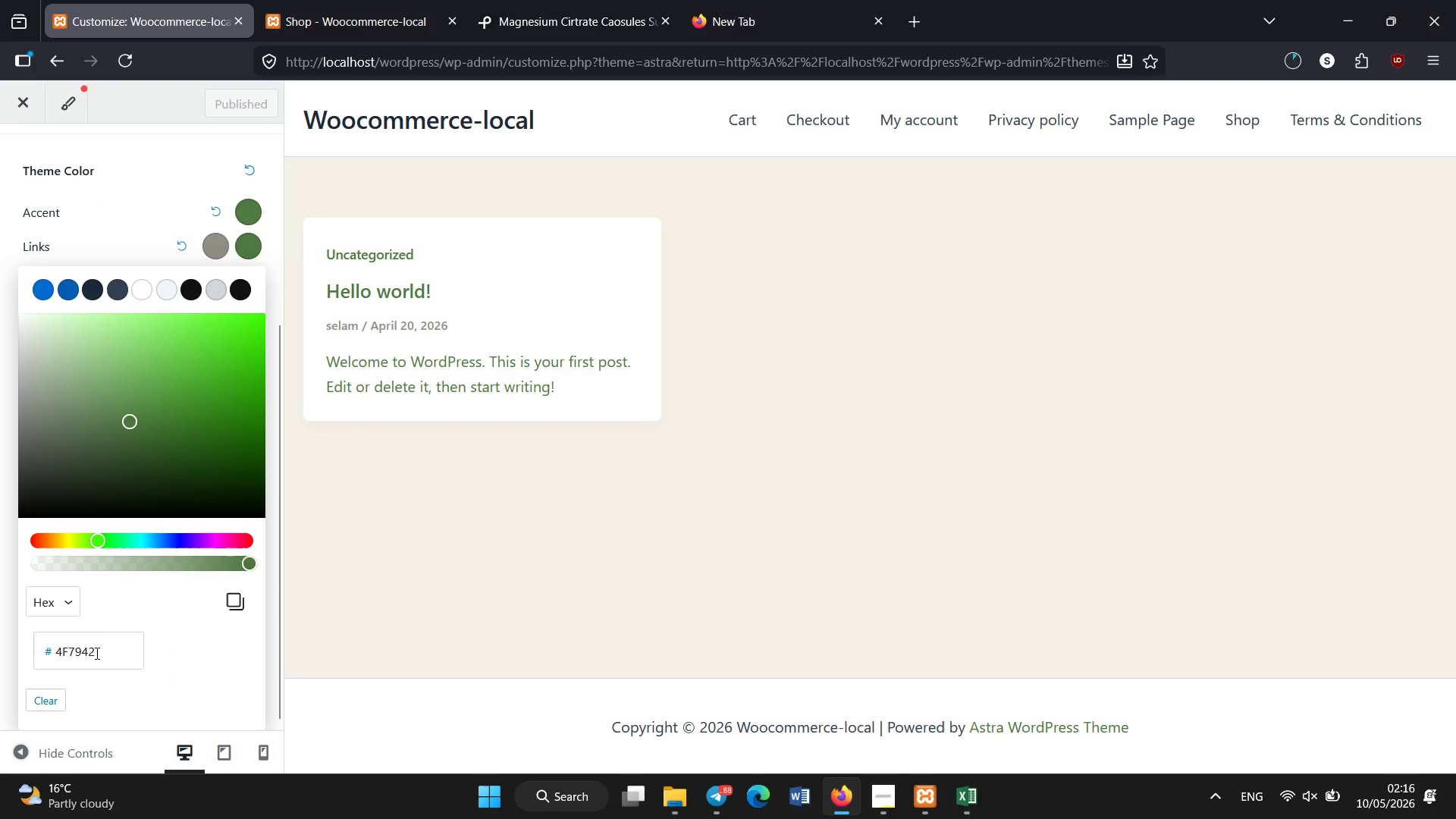 
left_click([97, 656])
 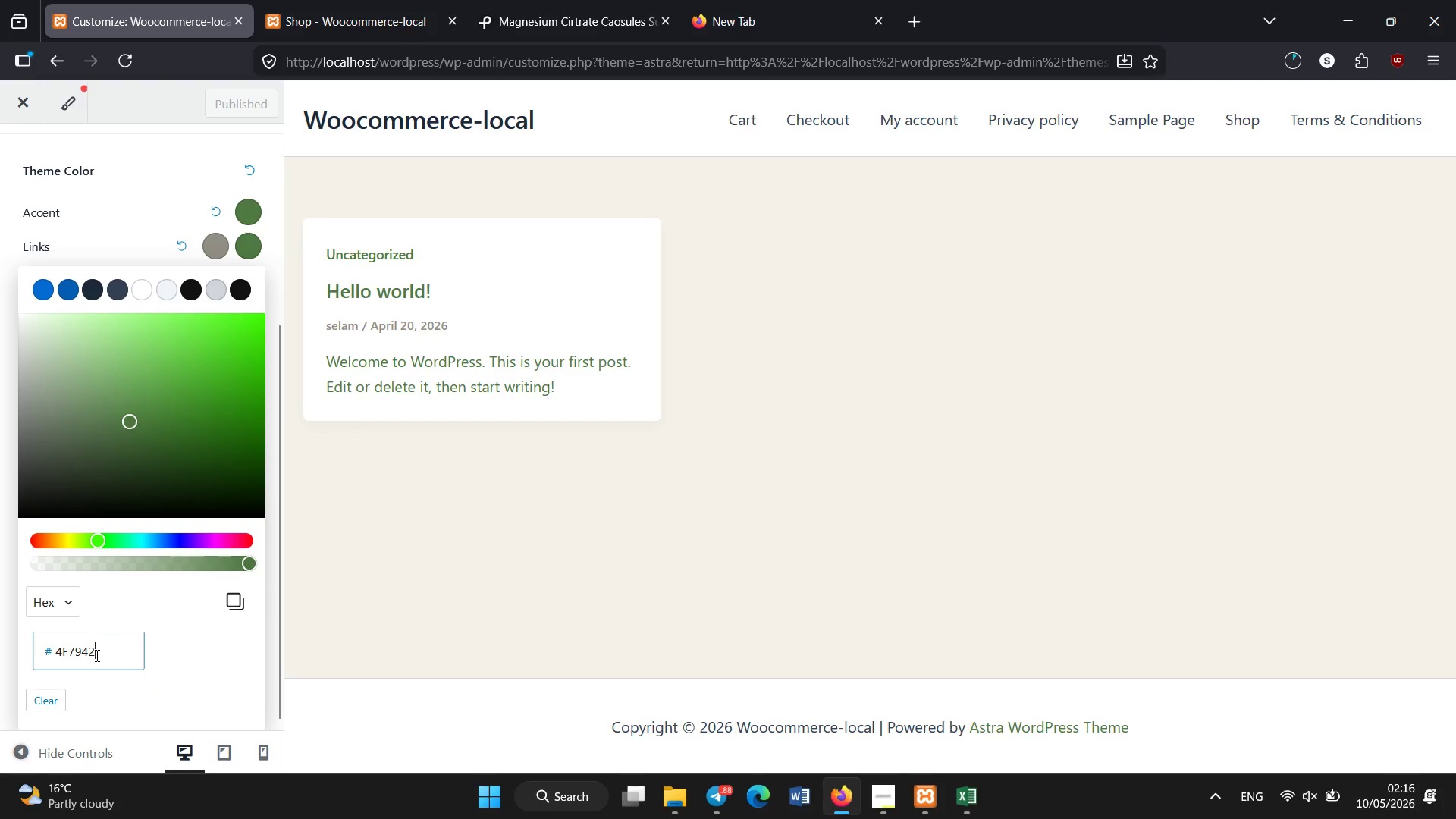 
key(Control+A)
 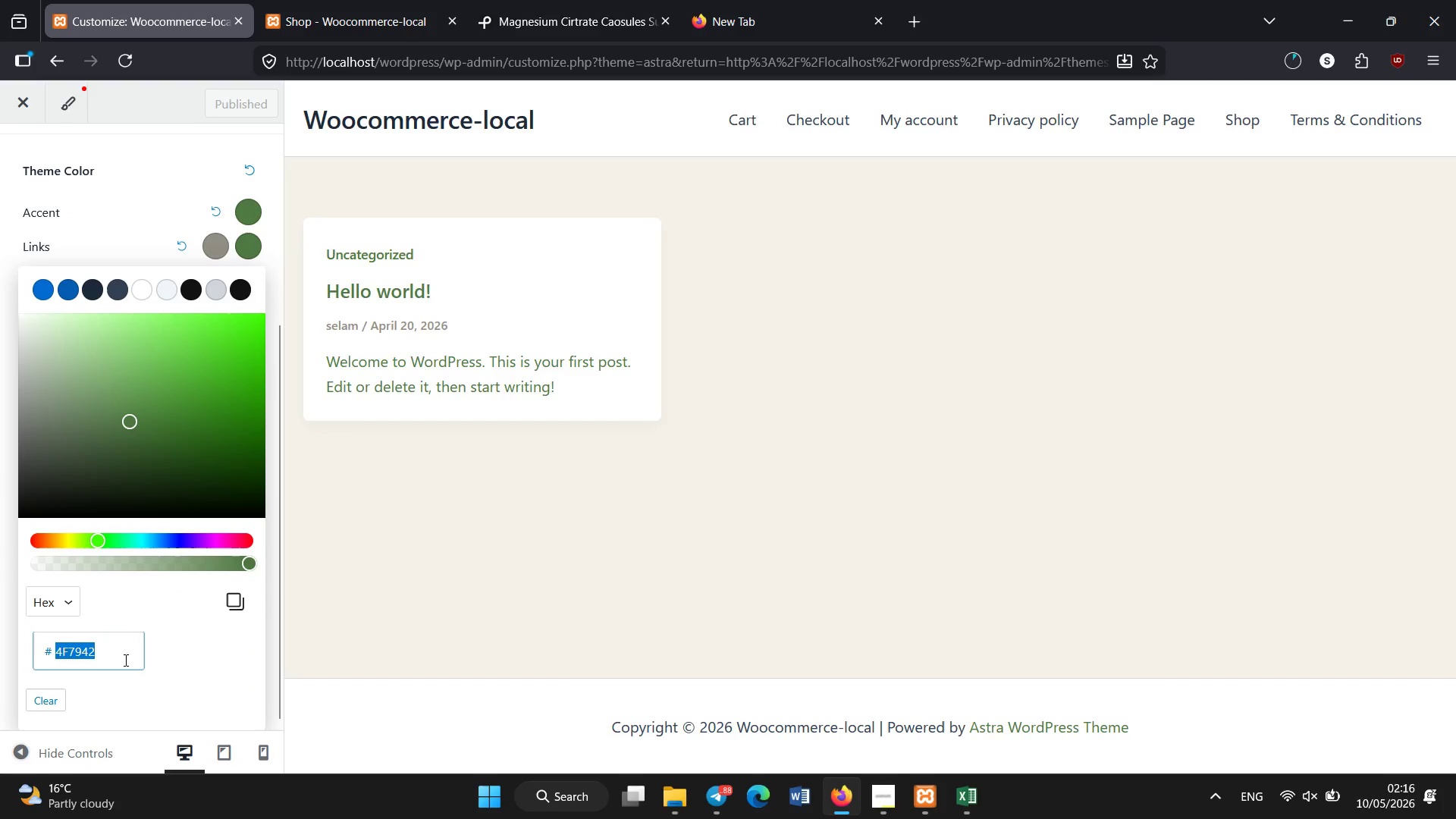 
key(Control+V)
 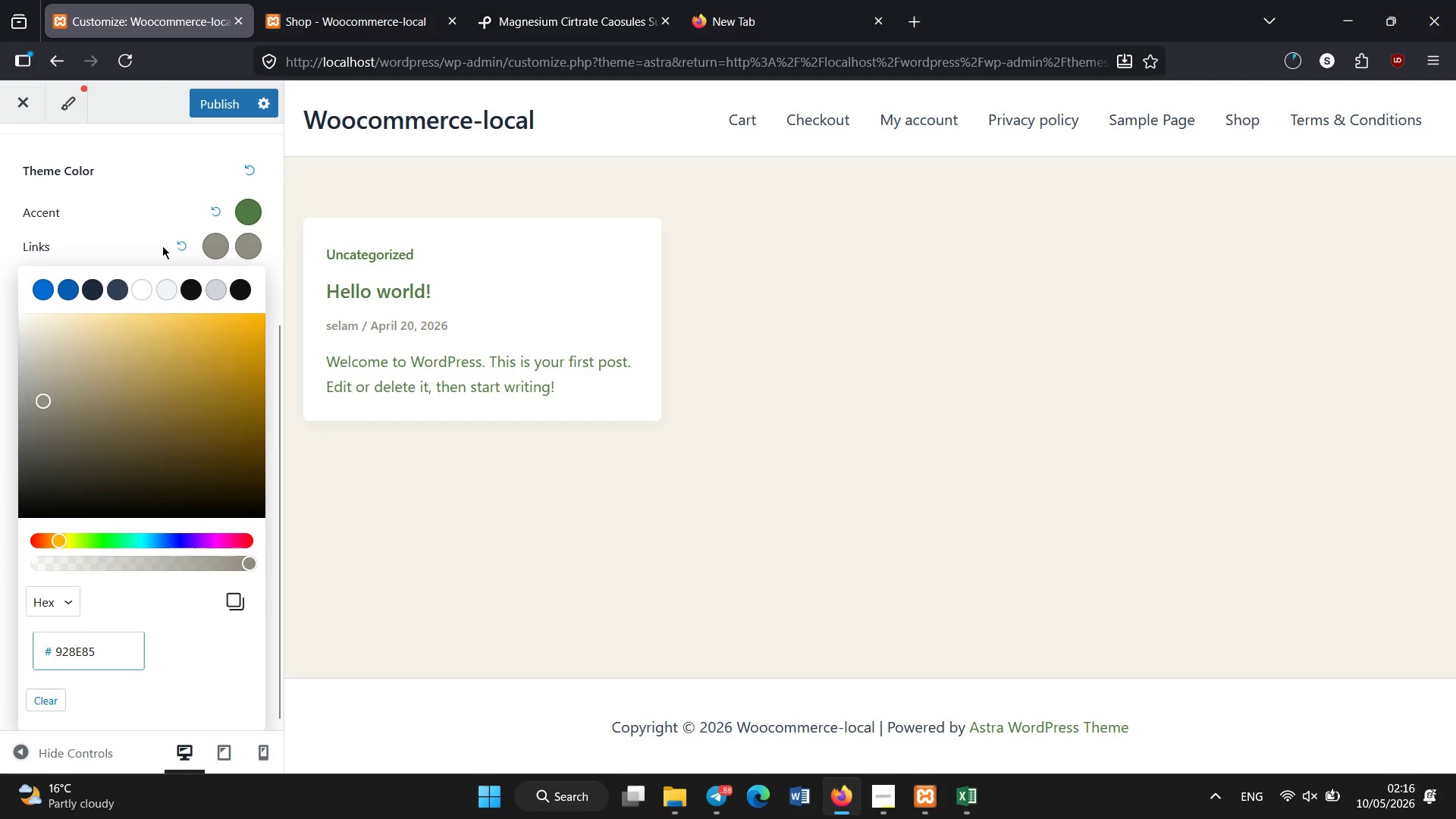 
left_click([149, 223])
 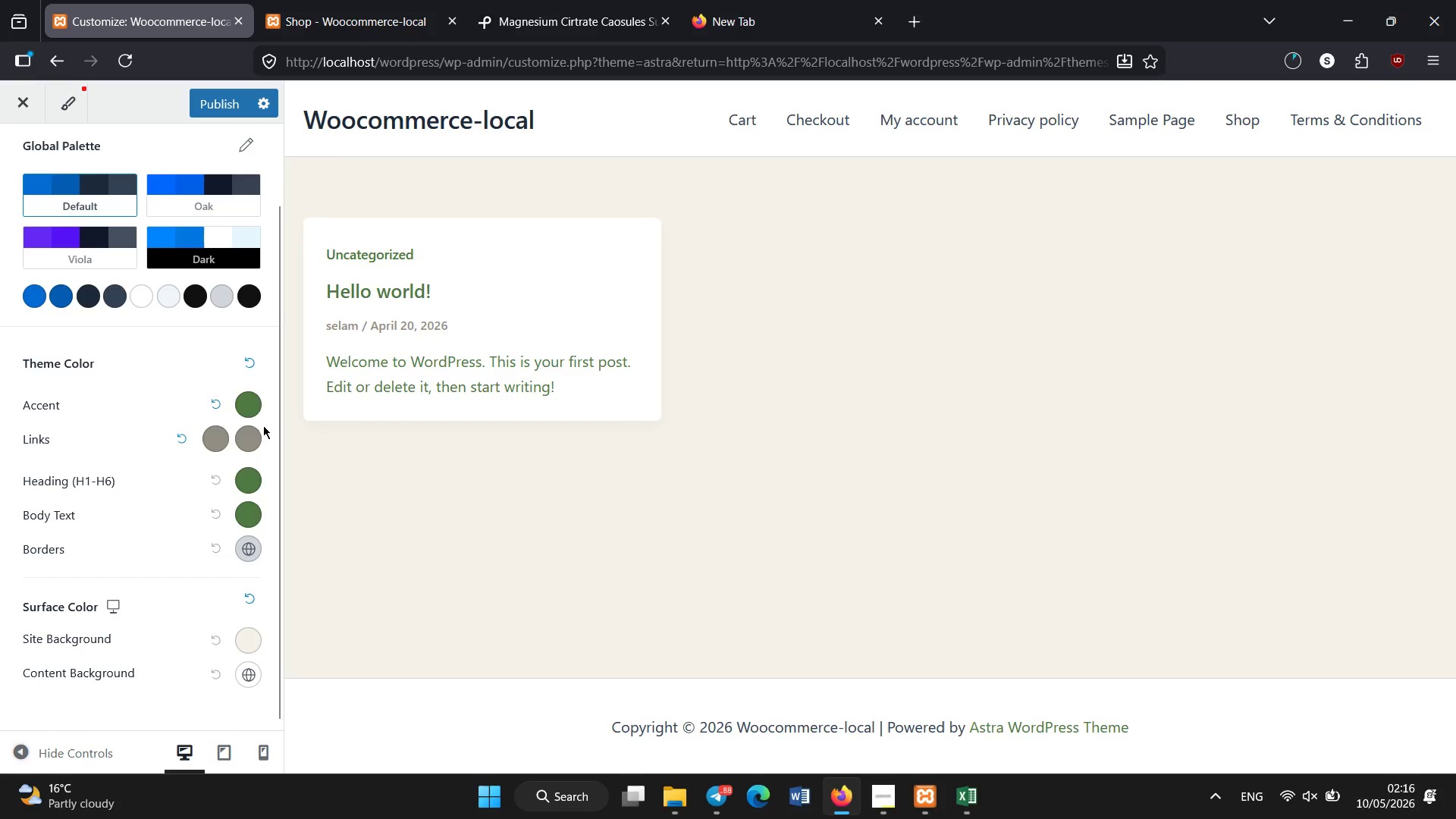 
left_click([248, 413])
 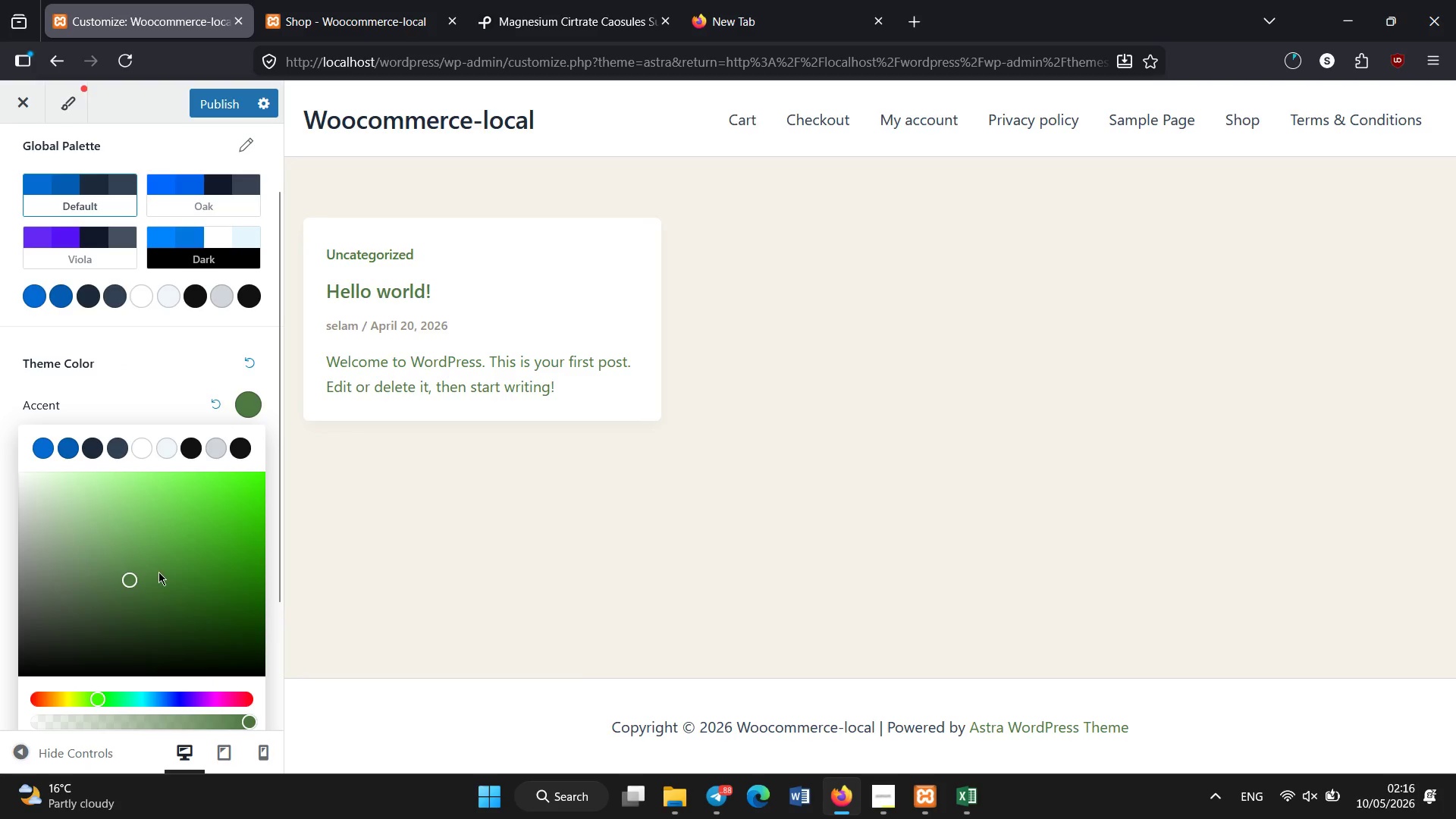 
scroll: coordinate [143, 585], scroll_direction: down, amount: 4.0
 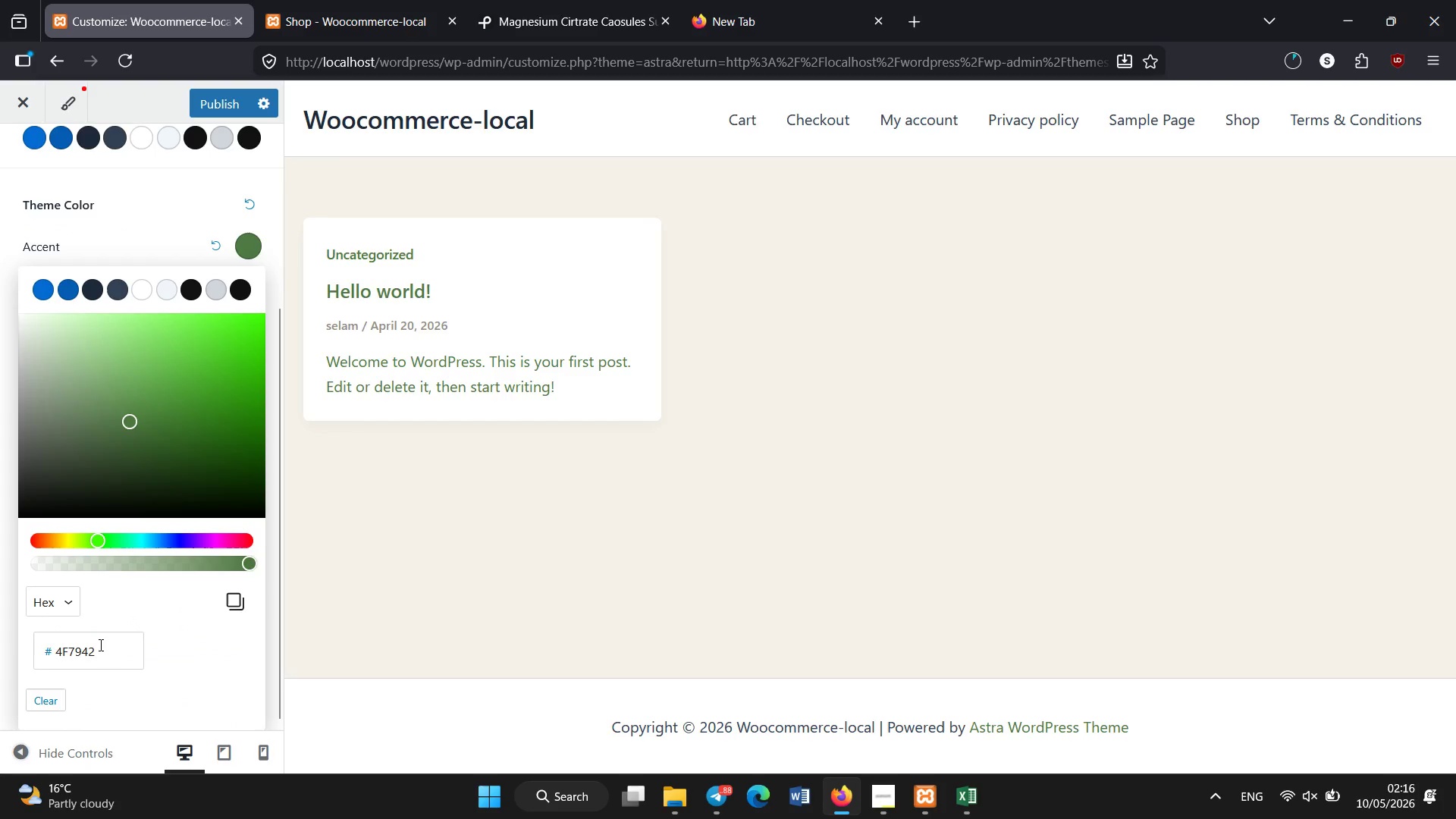 
left_click([101, 645])
 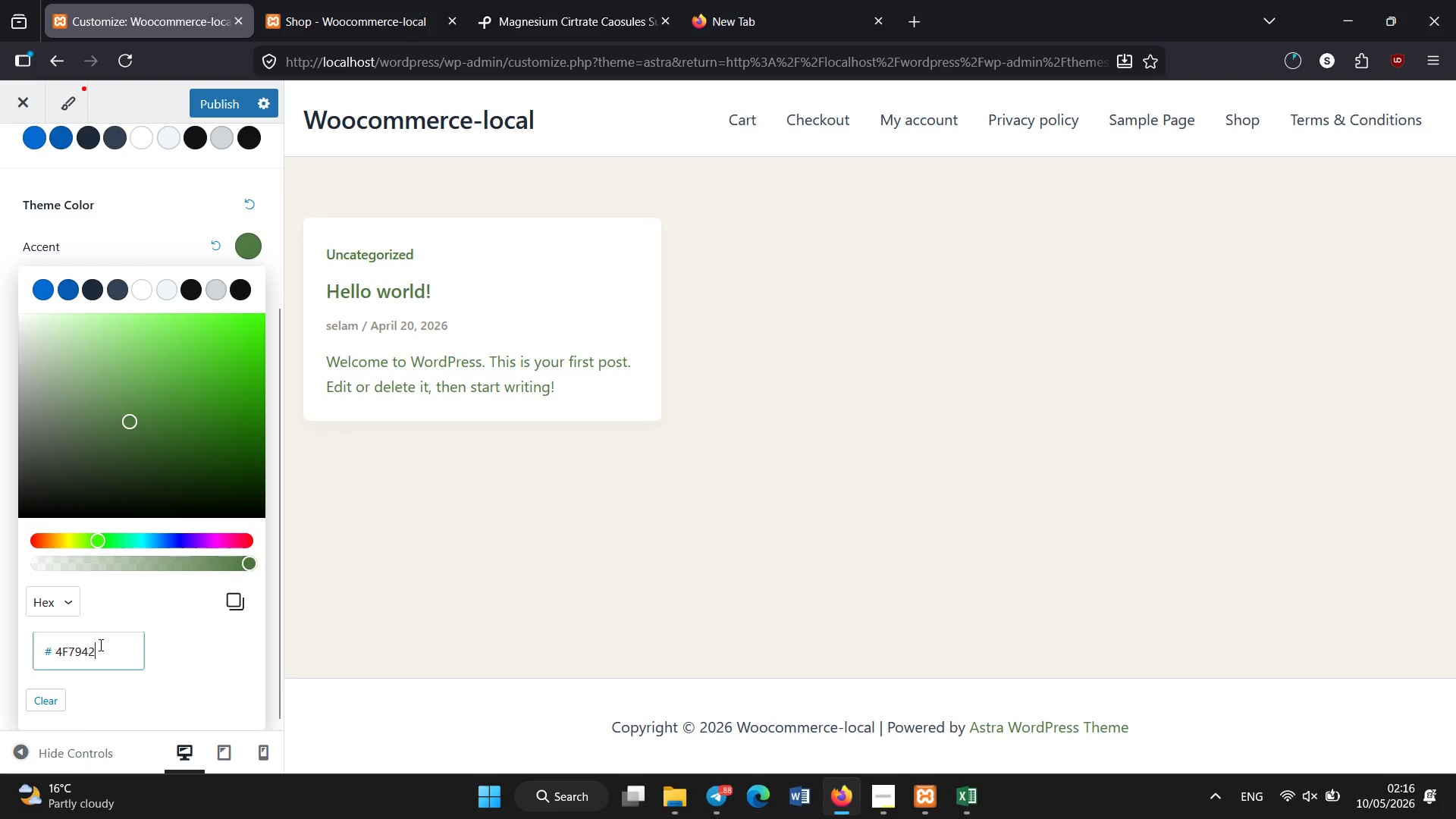 
key(Control+A)
 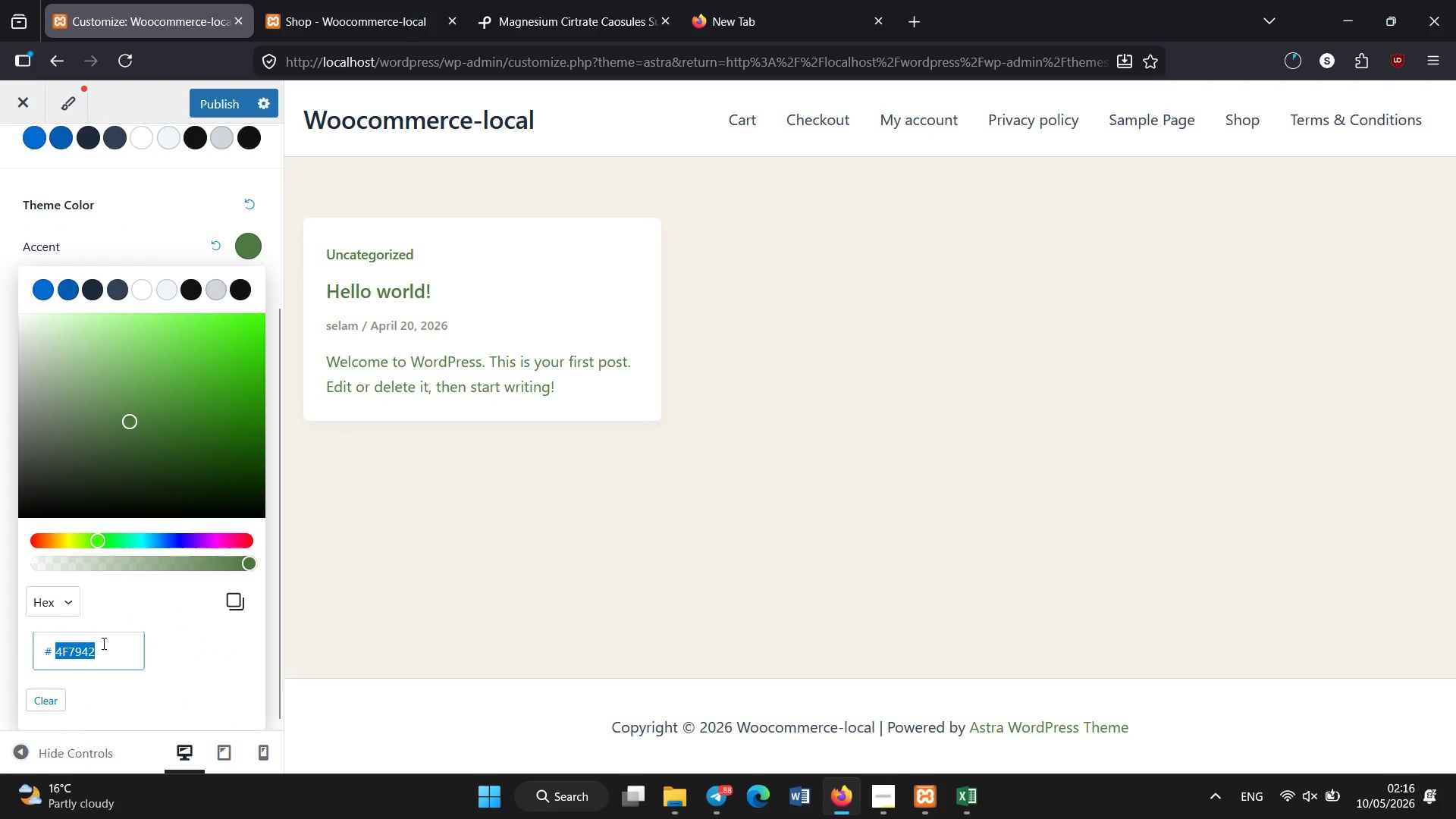 
key(Control+C)
 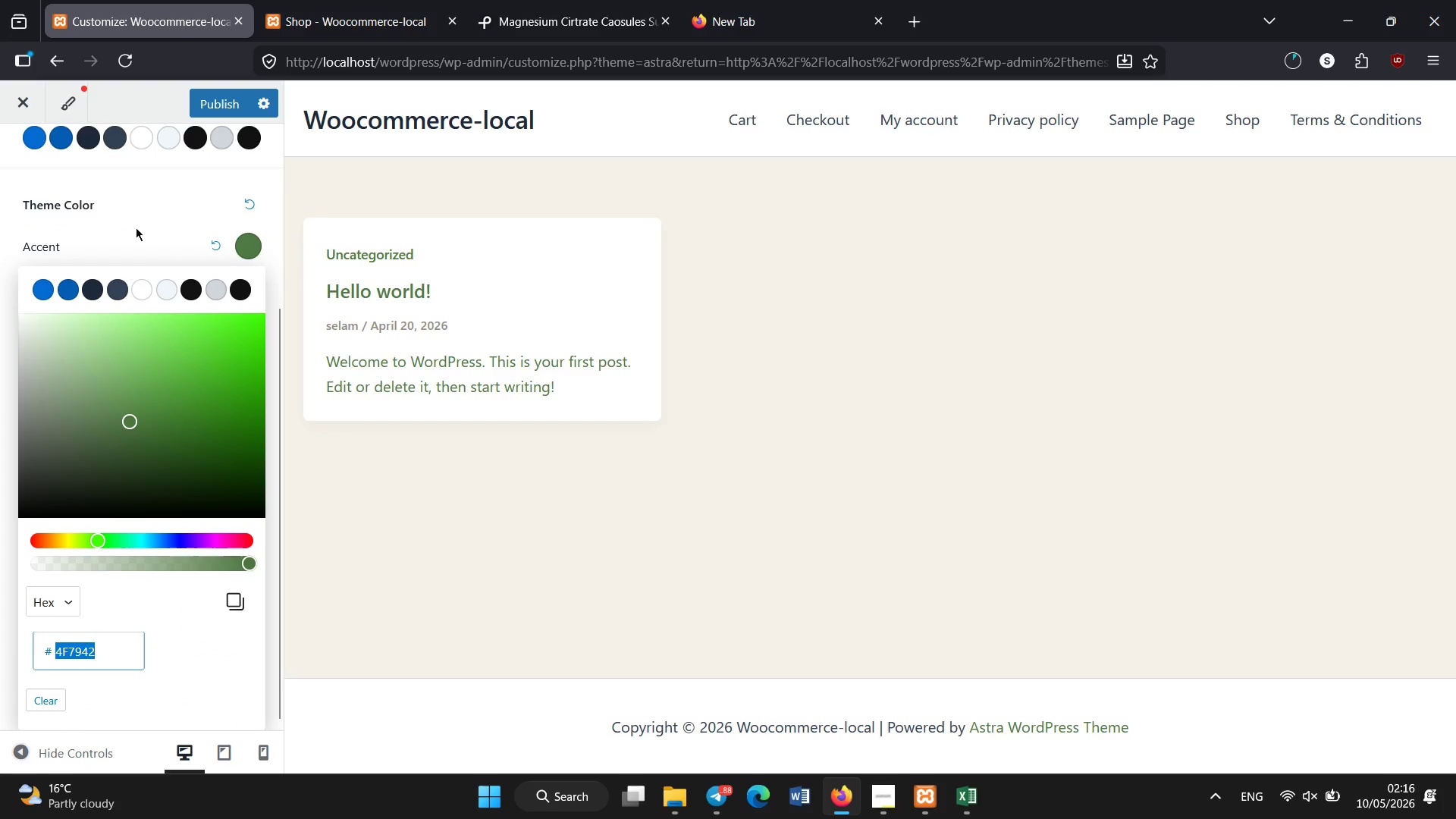 
left_click([139, 214])
 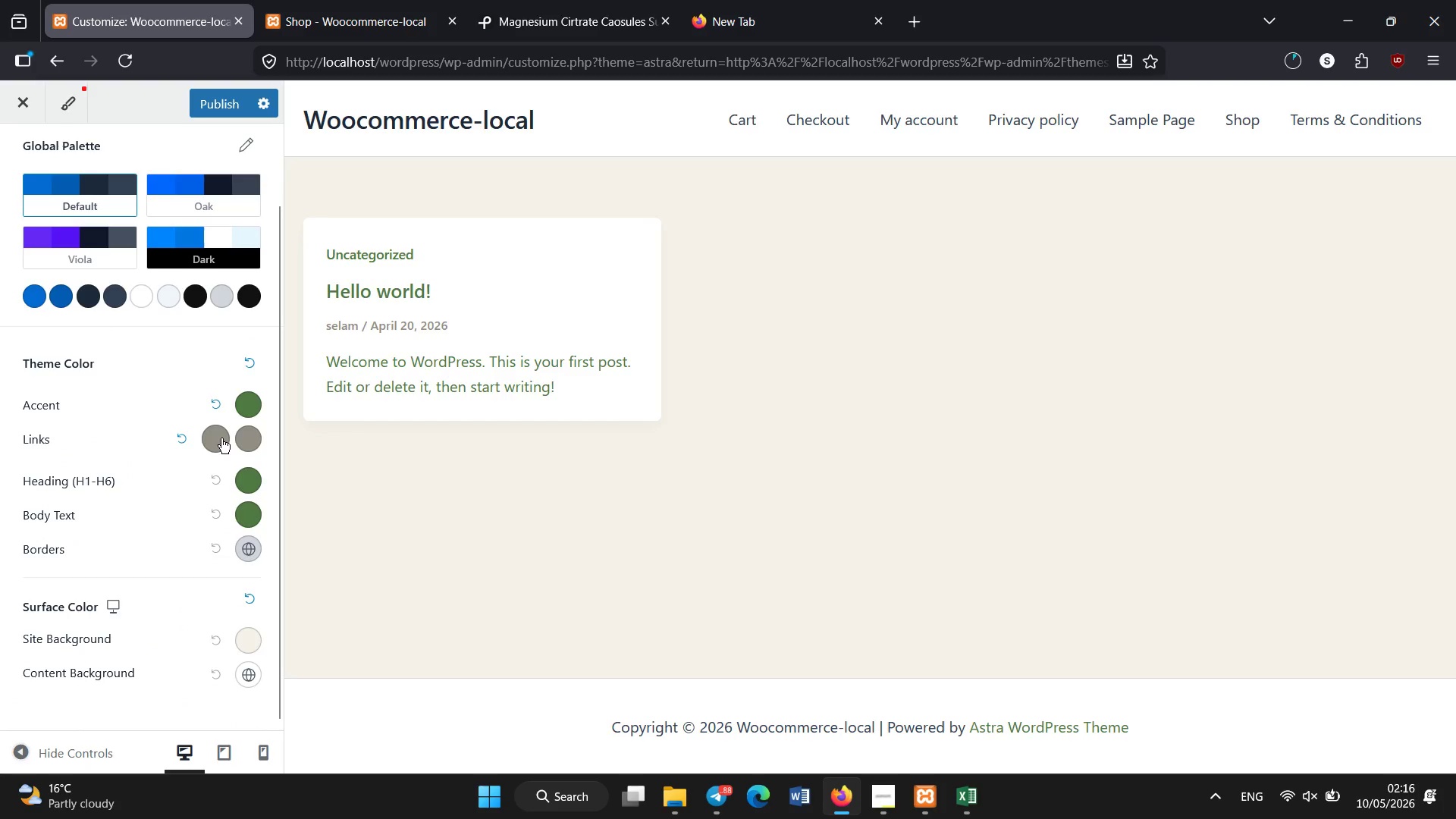 
left_click([224, 435])
 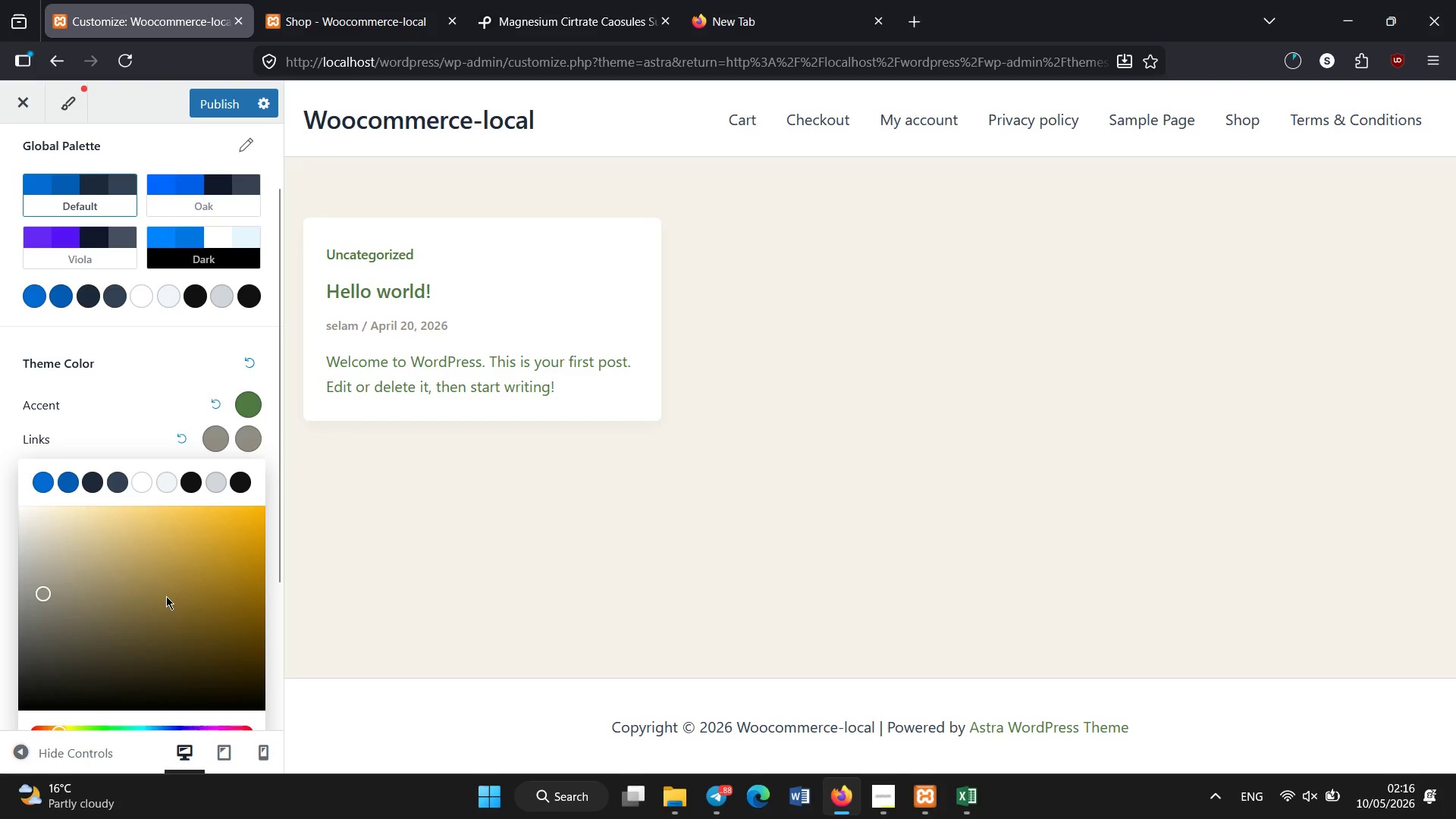 
scroll: coordinate [166, 596], scroll_direction: down, amount: 4.0
 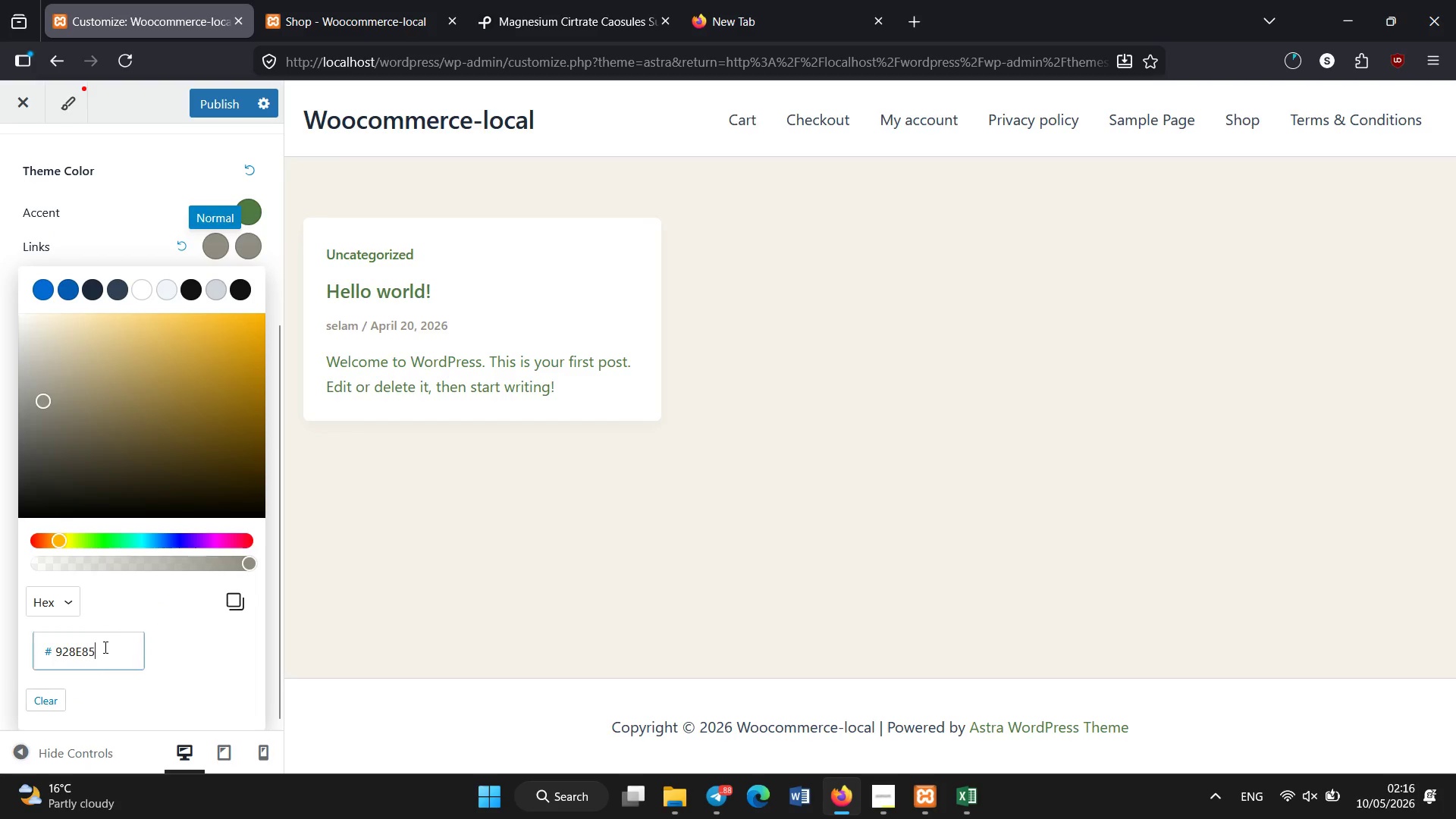 
key(Control+A)
 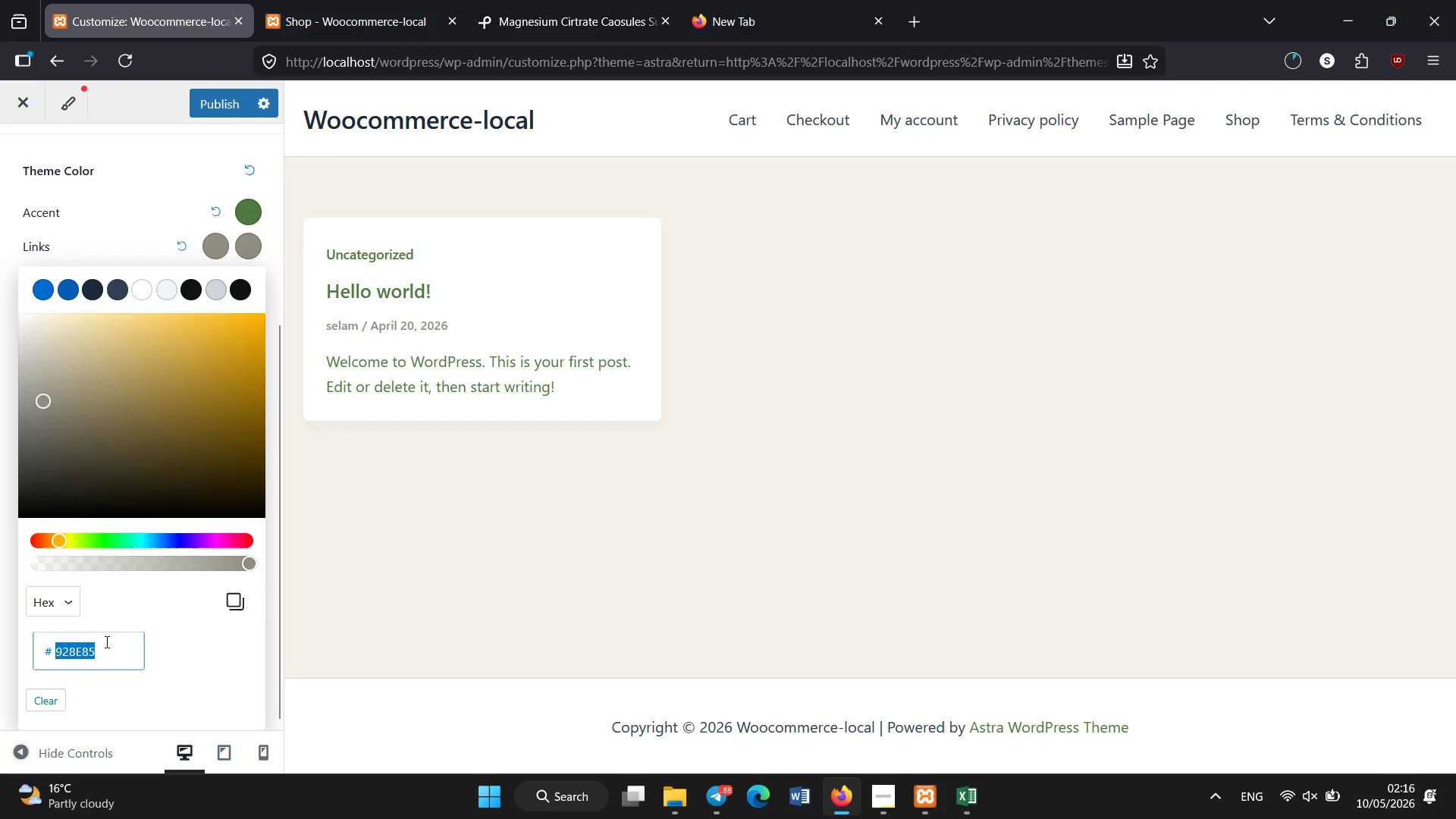 
key(Control+V)
 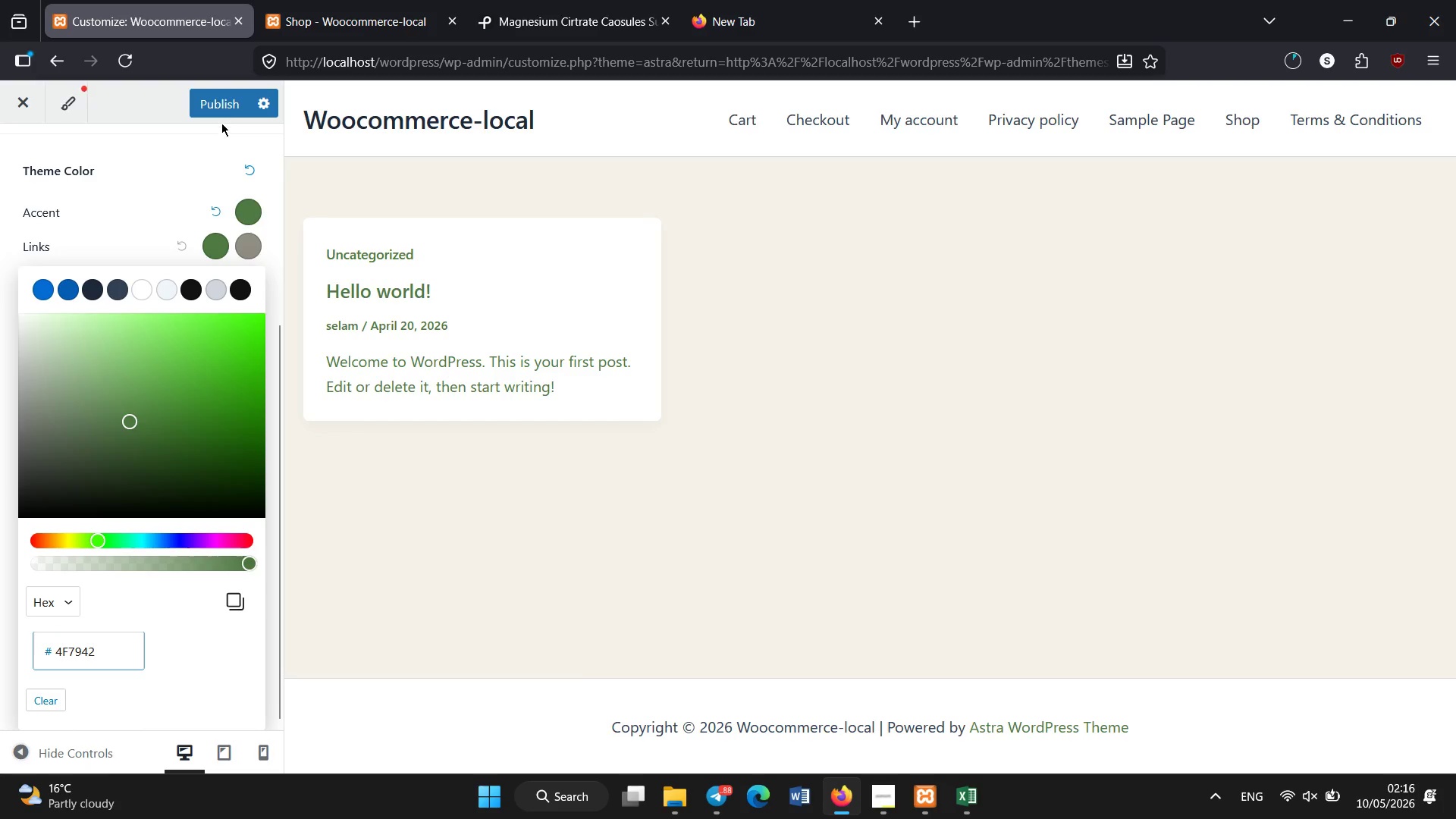 
left_click([221, 112])
 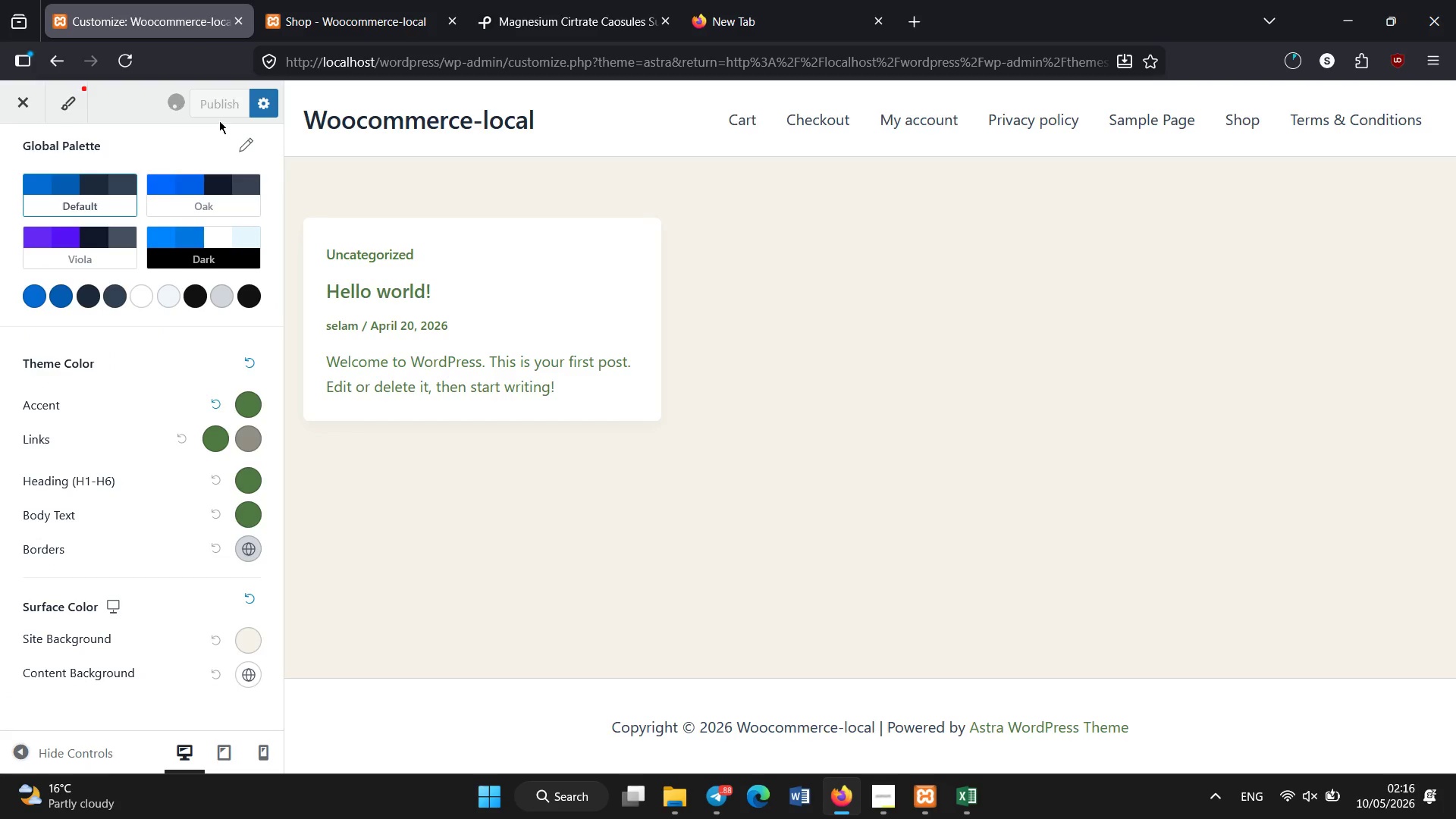 
wait(8.98)
 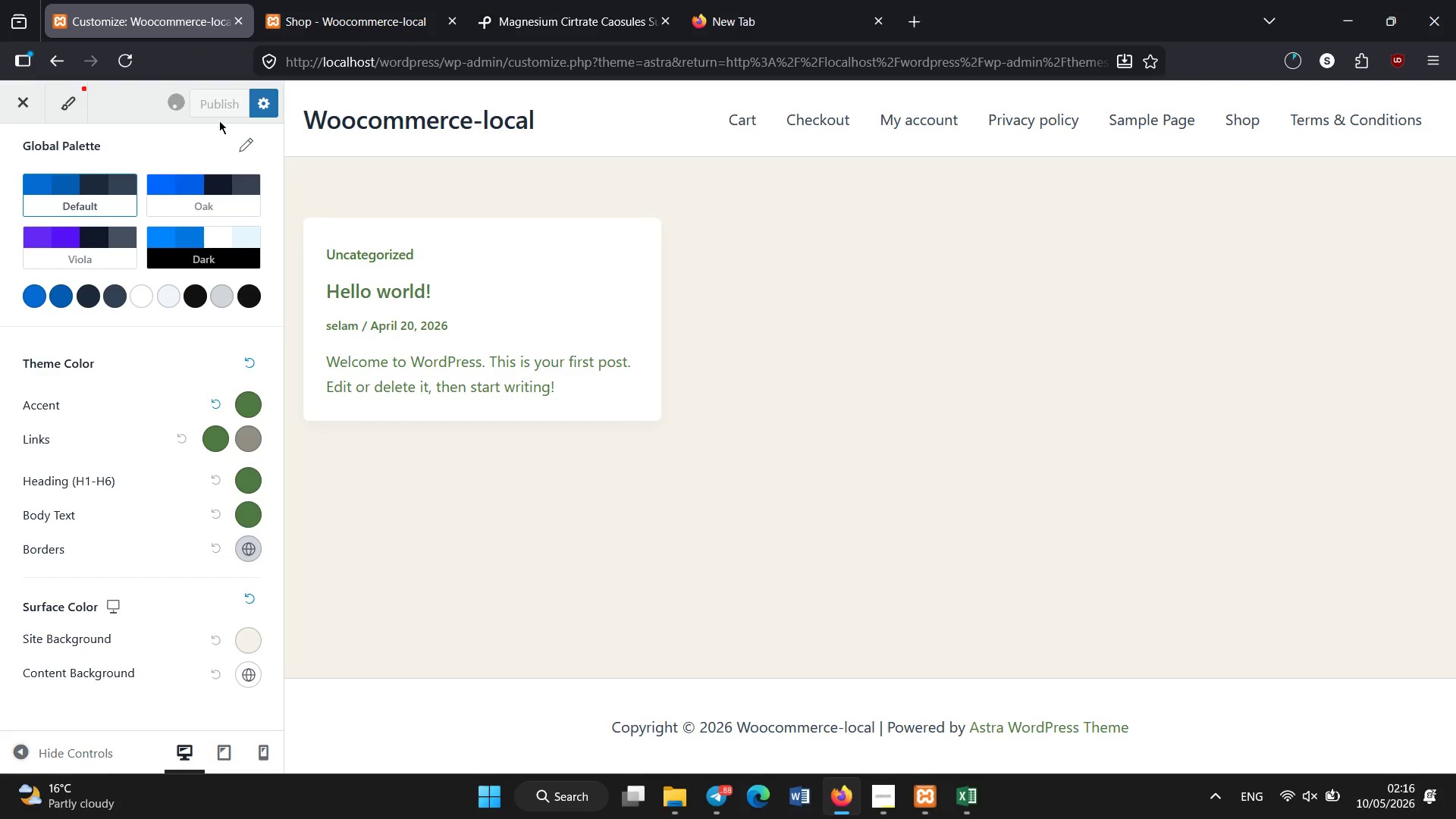 
left_click([301, 0])
 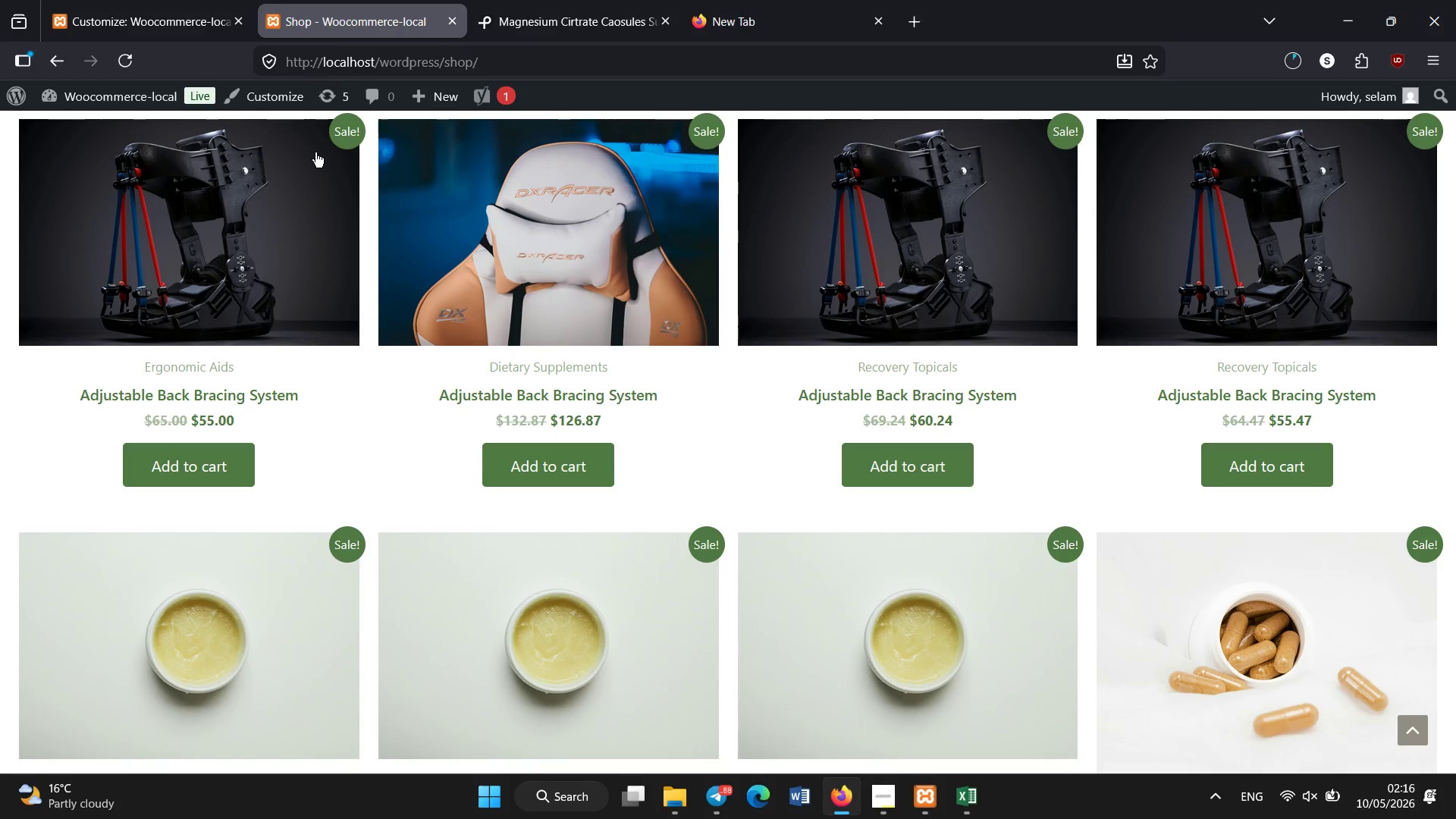 
key(Control+Shift+R)
 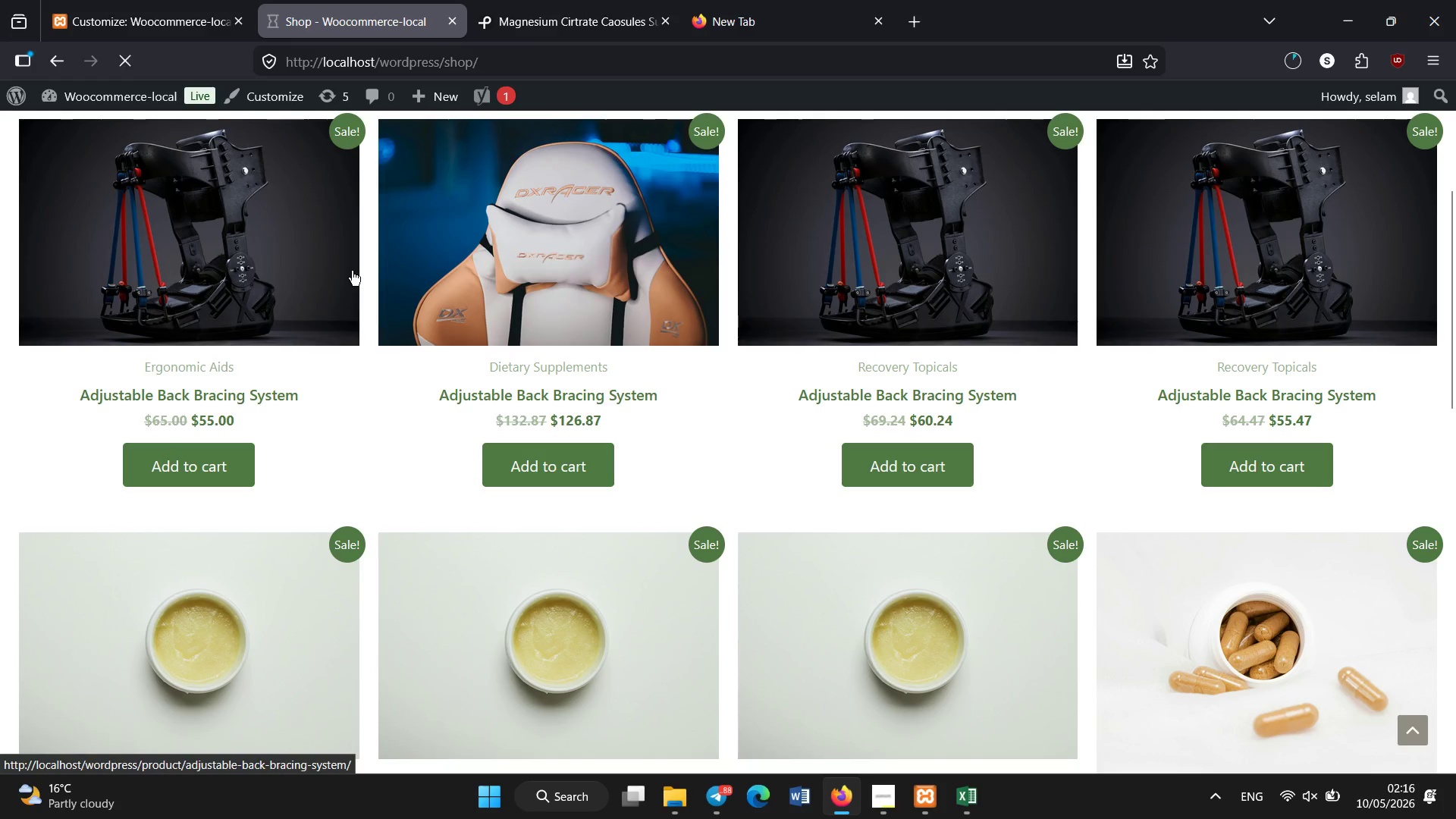 
scroll: coordinate [352, 271], scroll_direction: up, amount: 2.0
 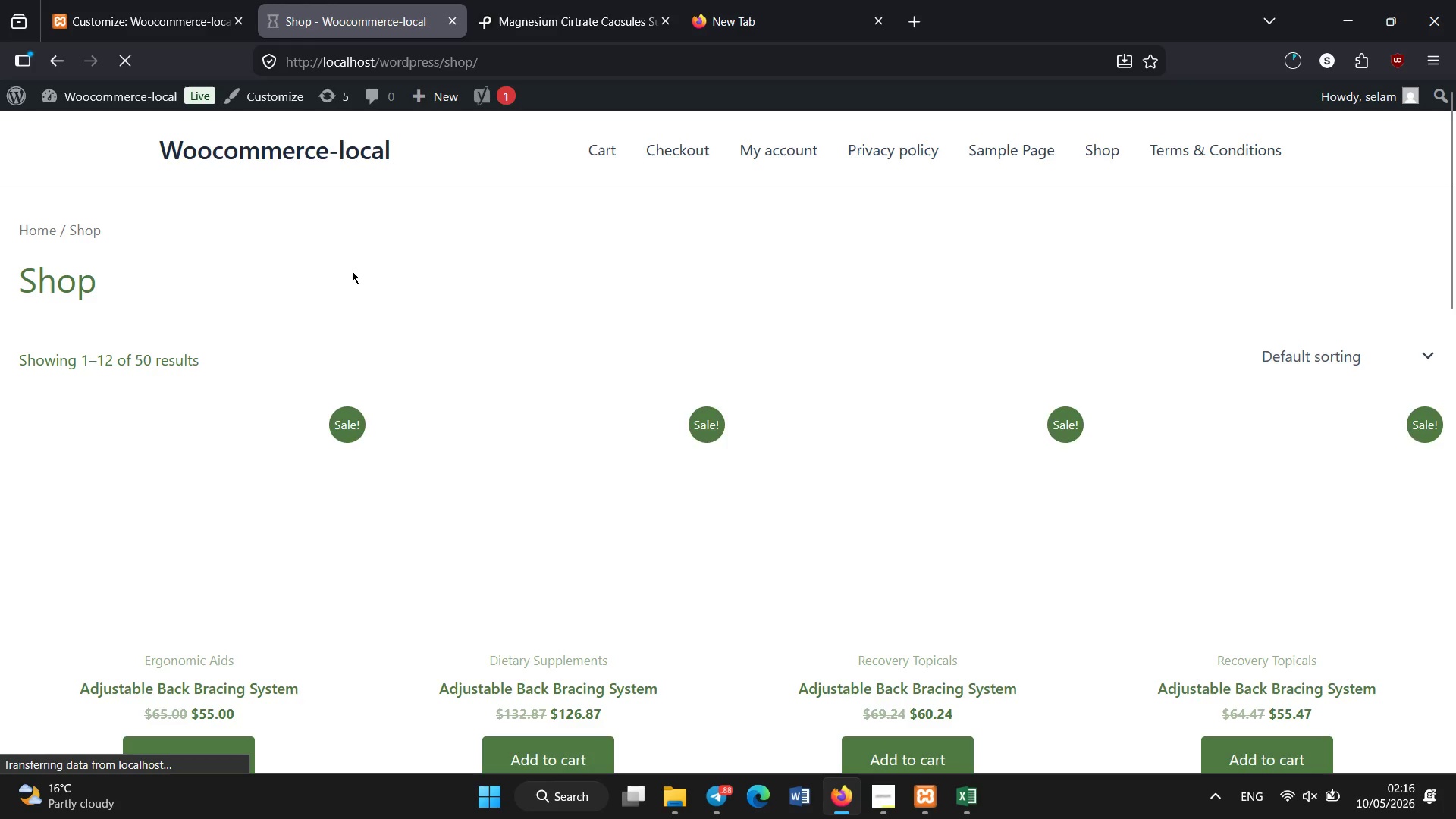 
scroll: coordinate [352, 271], scroll_direction: none, amount: 0.0
 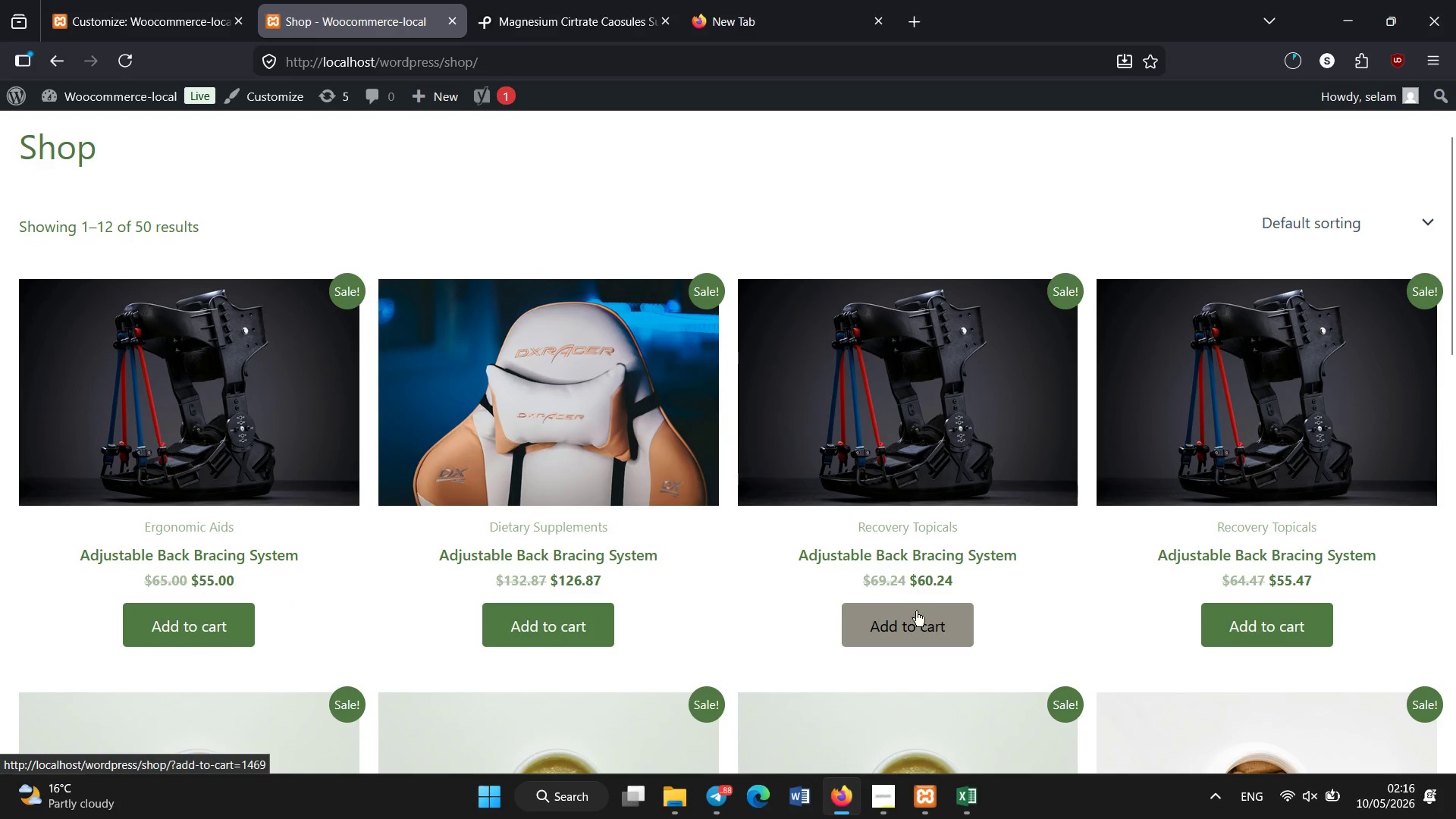 
left_click([102, 0])
 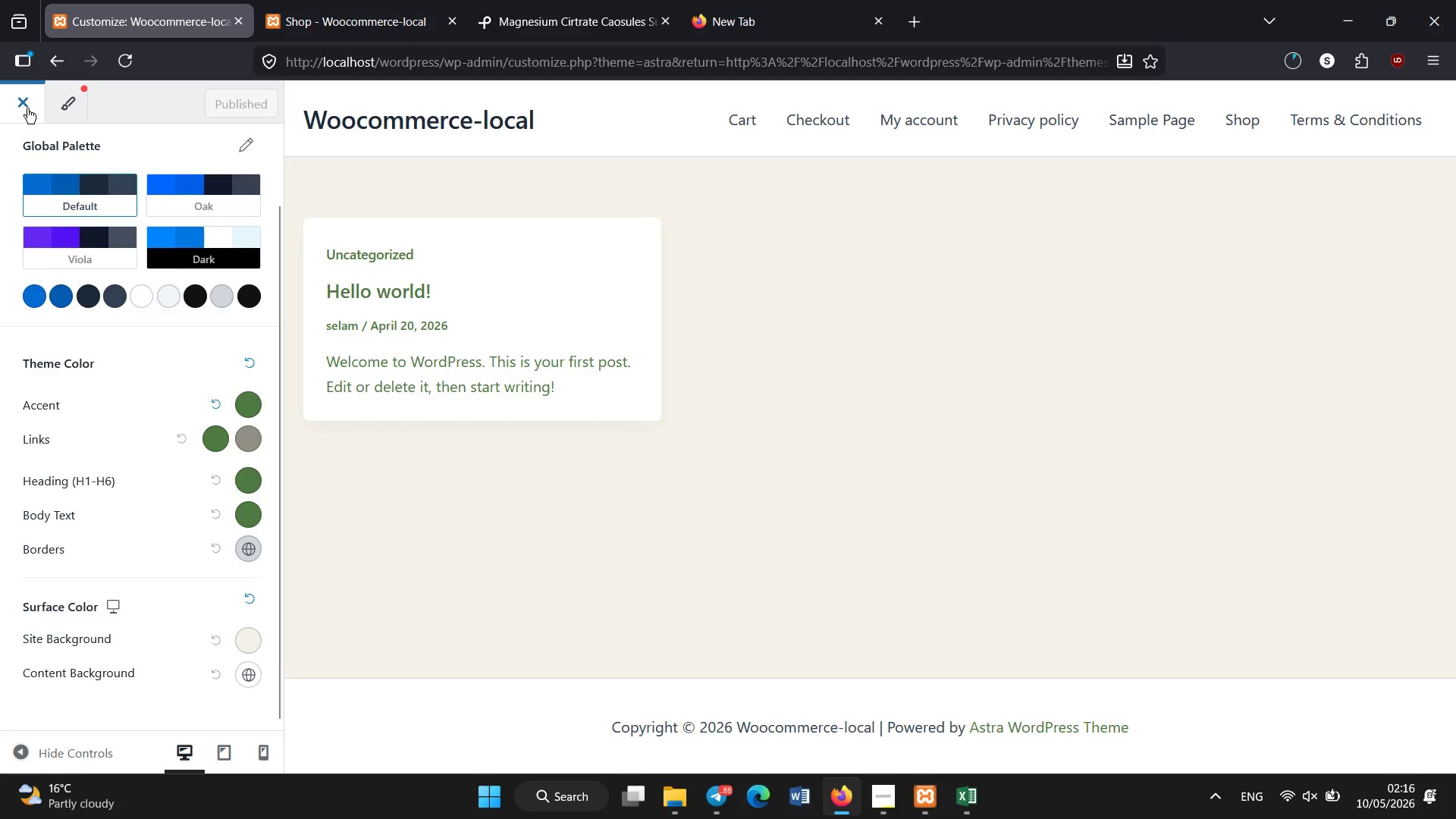 
left_click([27, 108])
 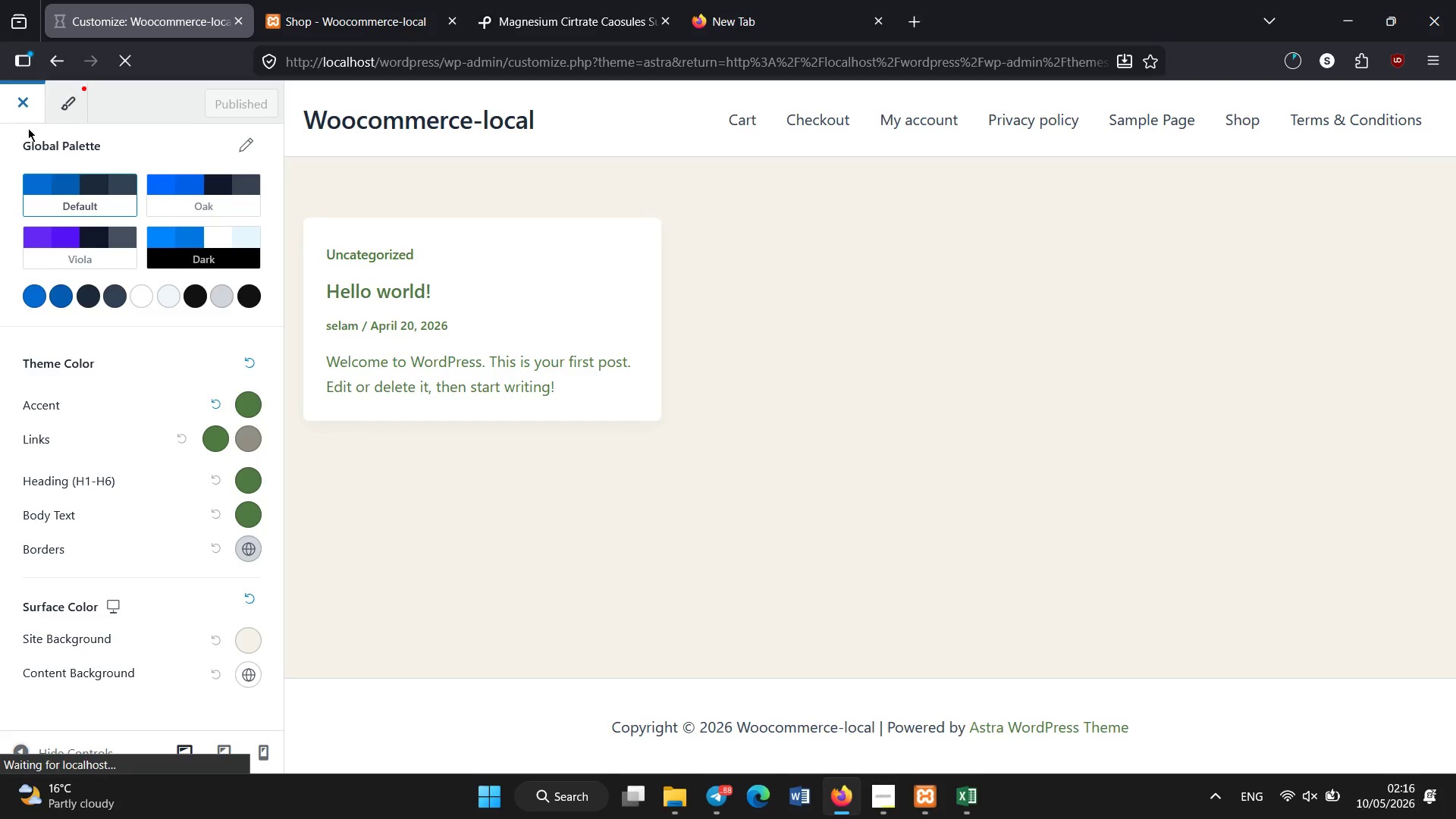 
wait(9.75)
 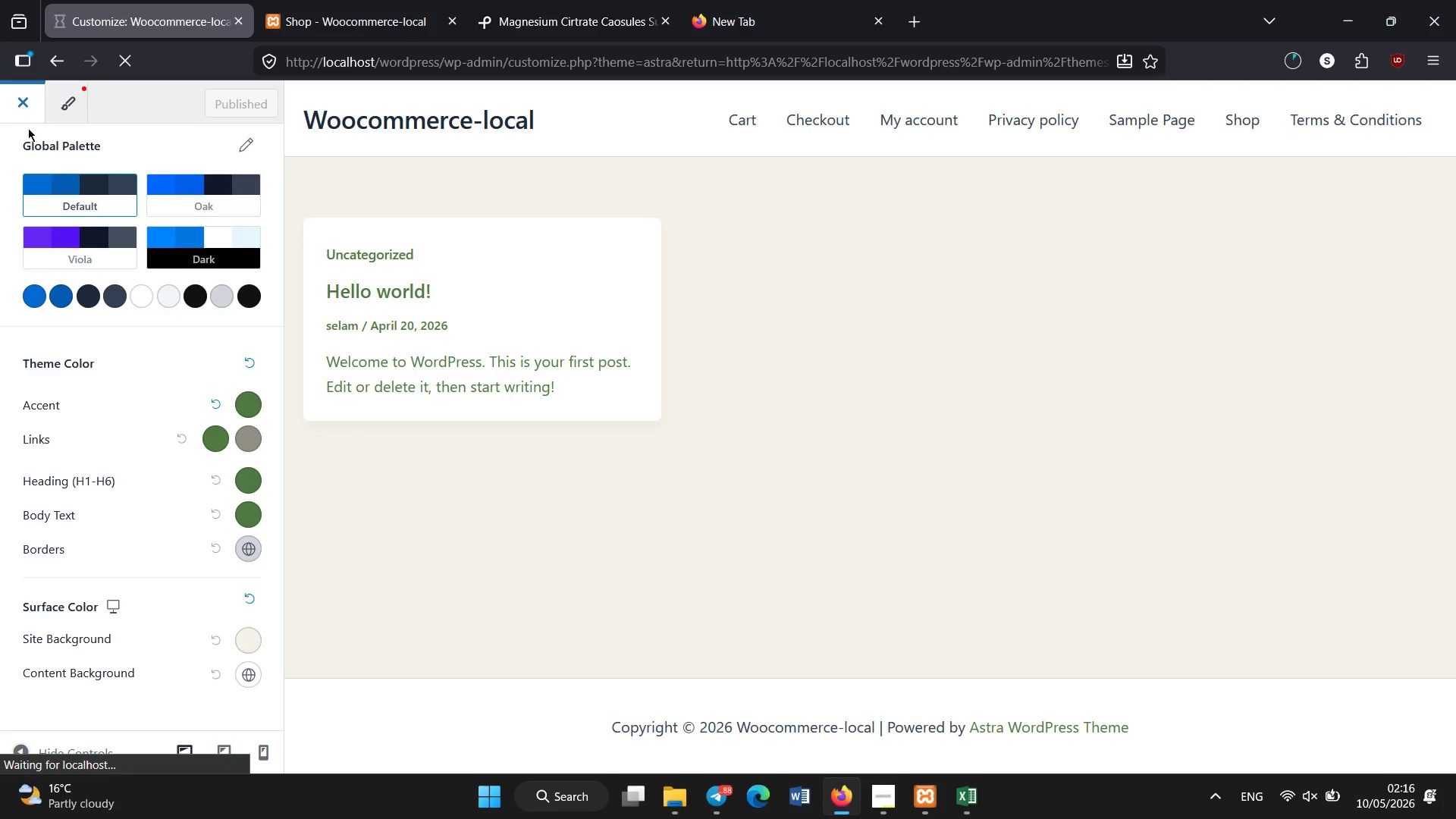 
left_click([61, 432])
 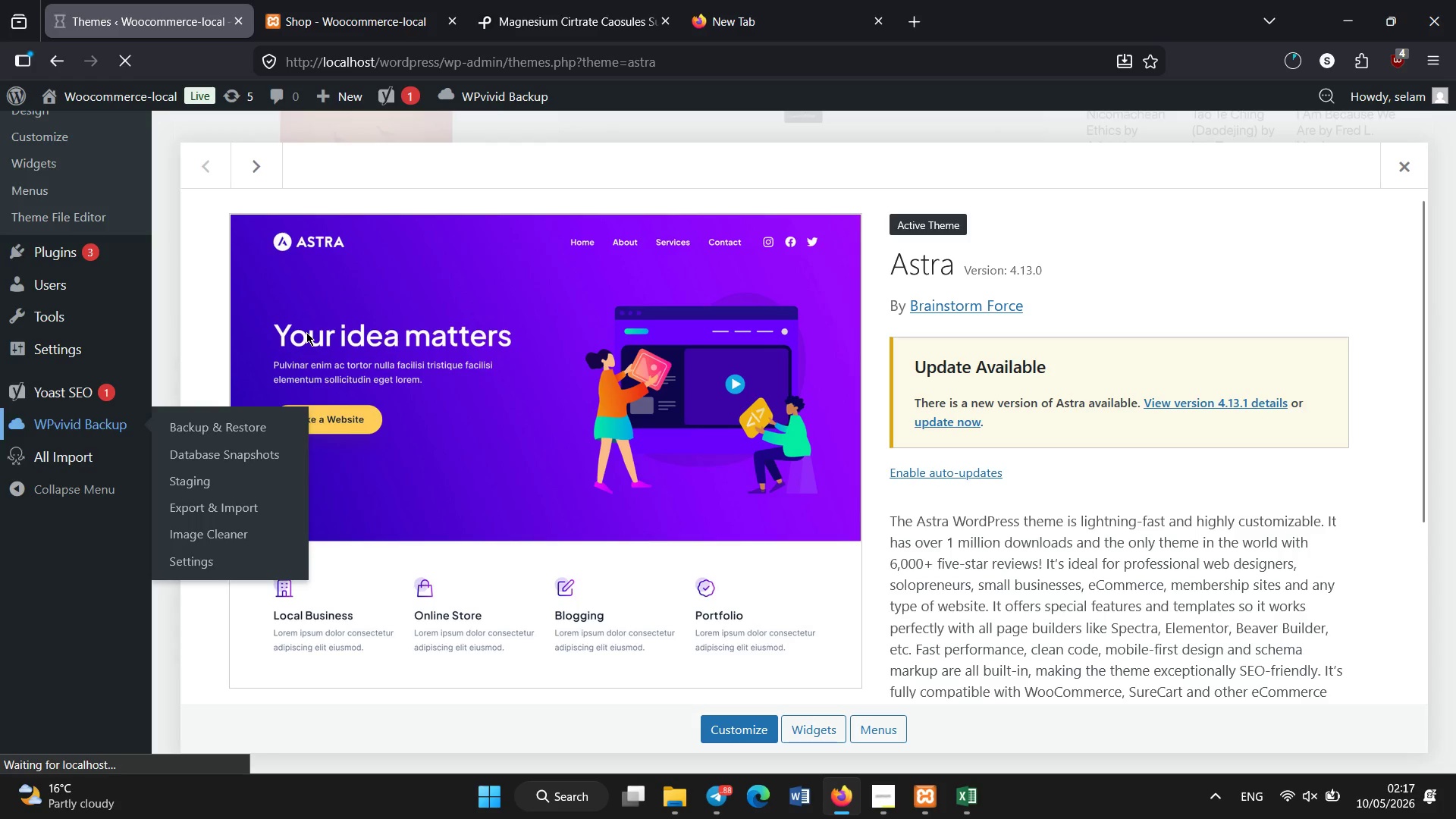 
scroll: coordinate [306, 332], scroll_direction: up, amount: 6.0
 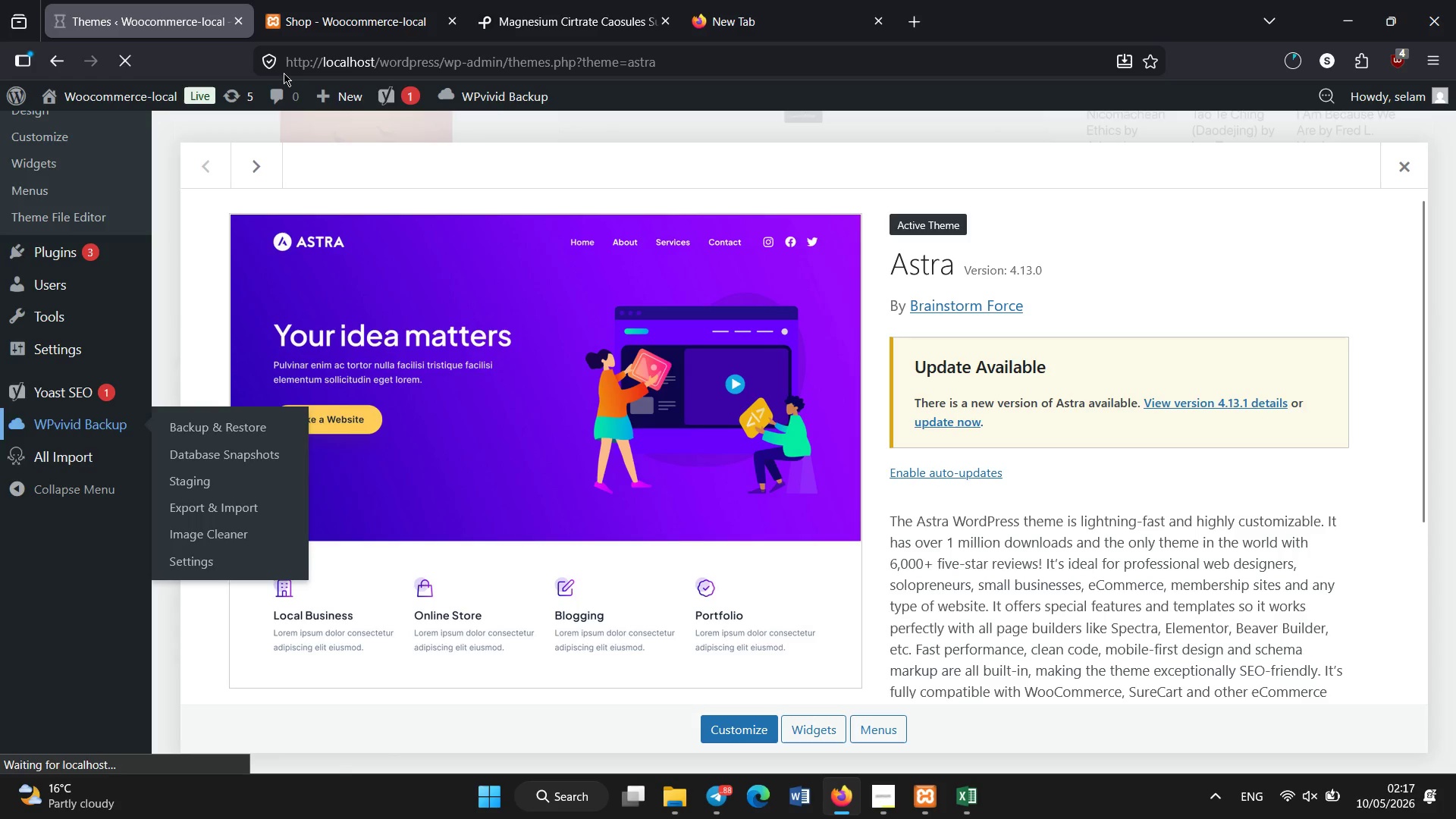 
wait(7.58)
 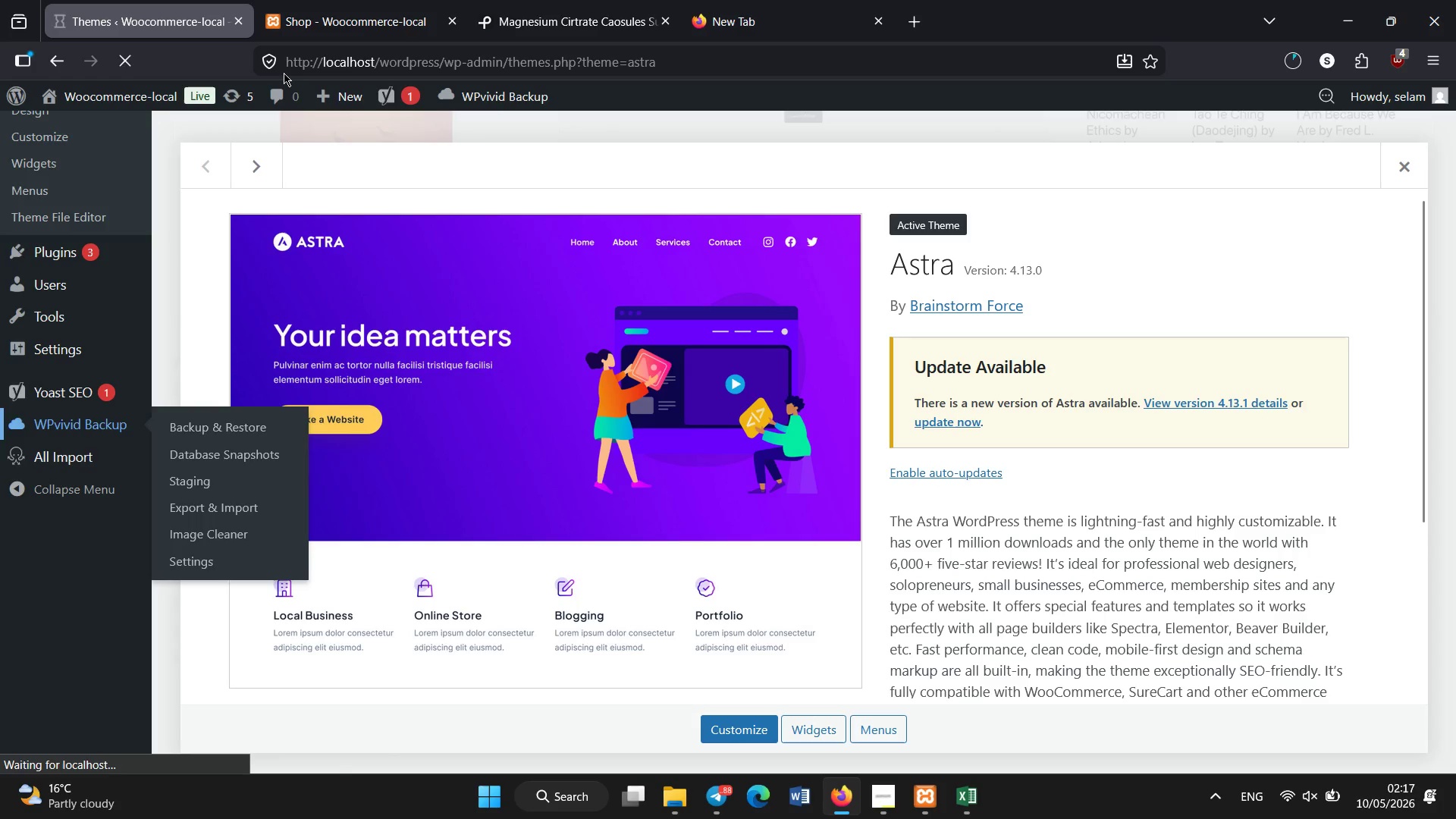 
scroll: coordinate [158, 171], scroll_direction: up, amount: 13.0
 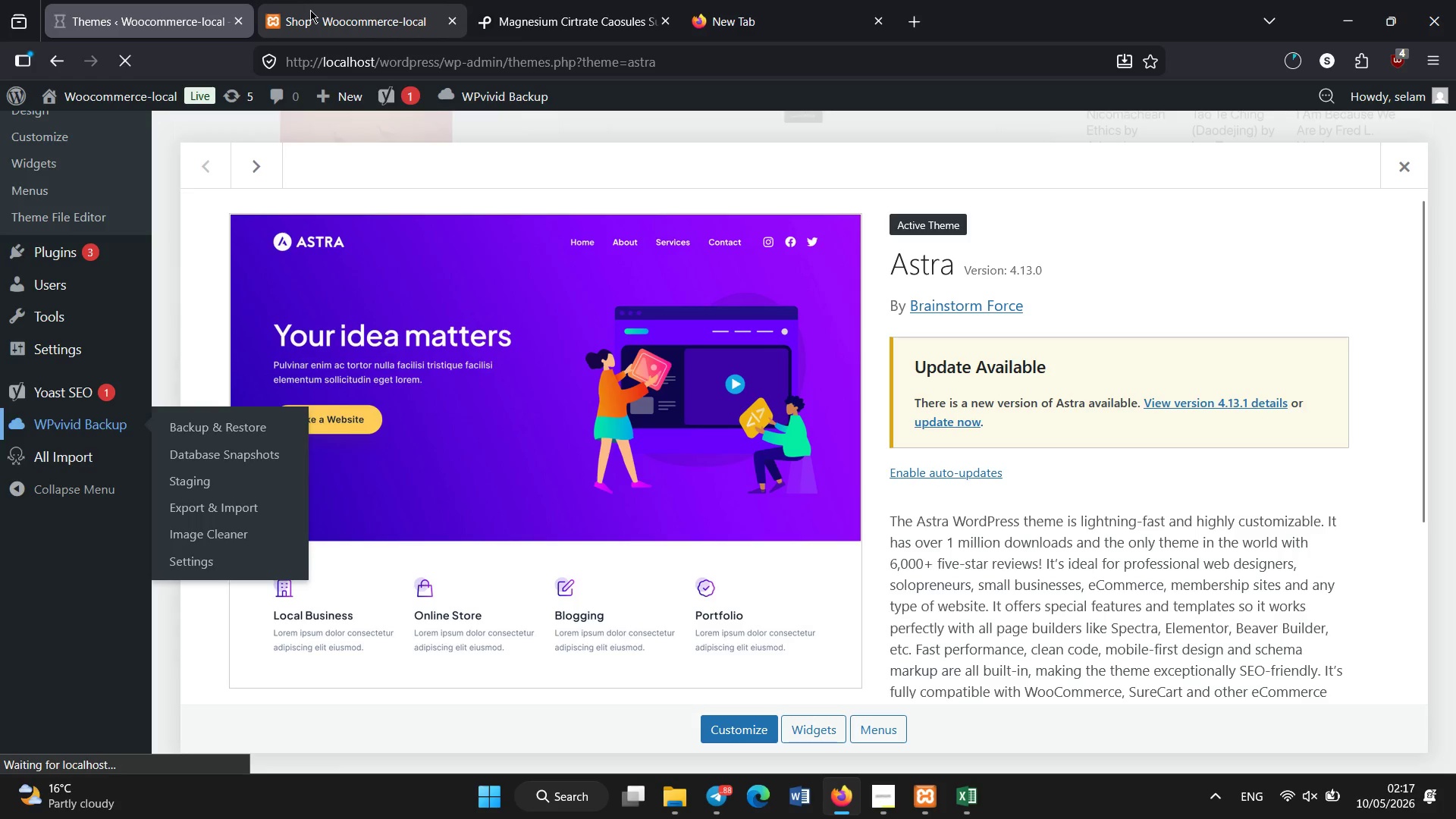 
left_click([310, 10])
 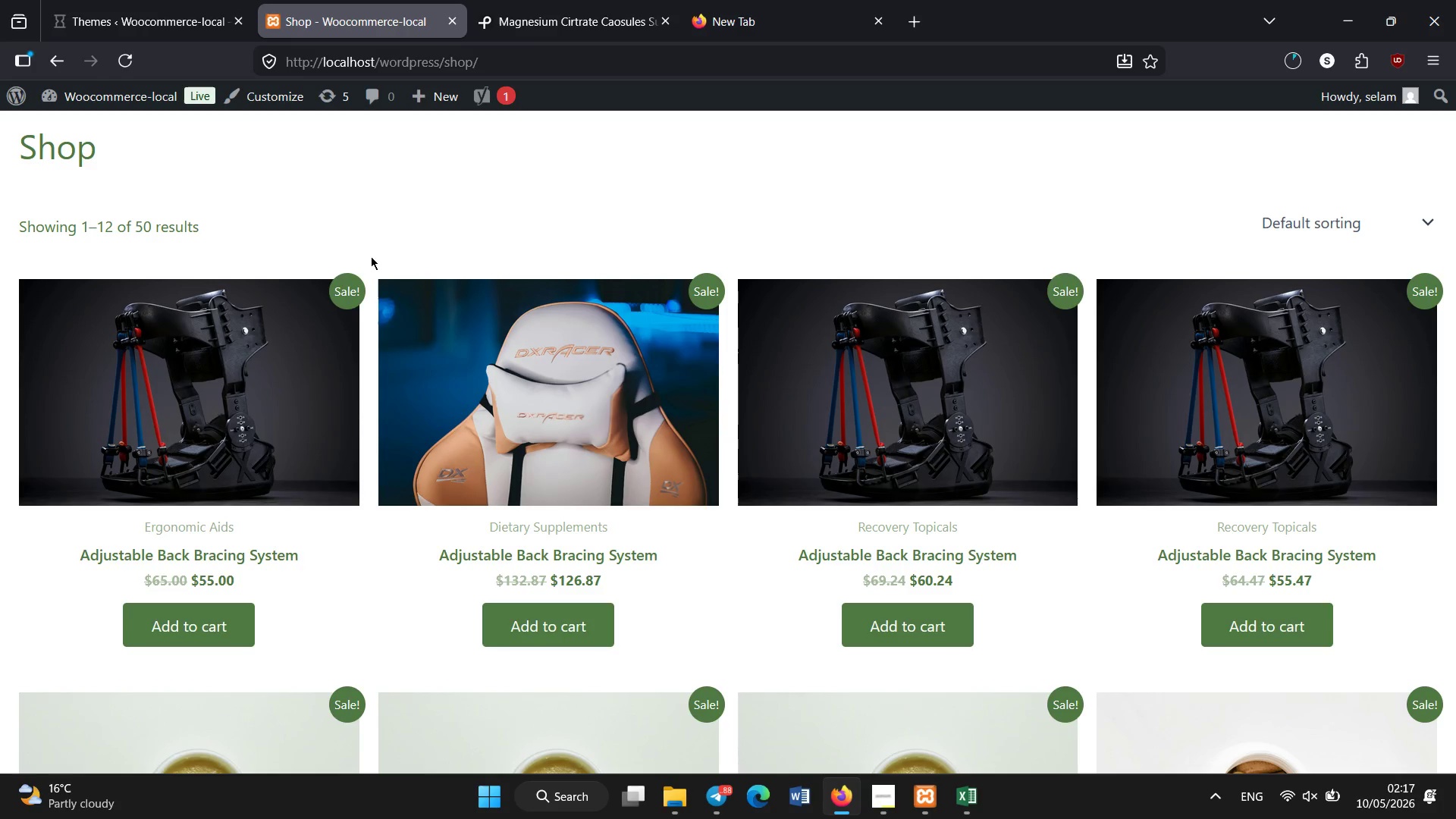 
scroll: coordinate [925, 679], scroll_direction: down, amount: 9.0
 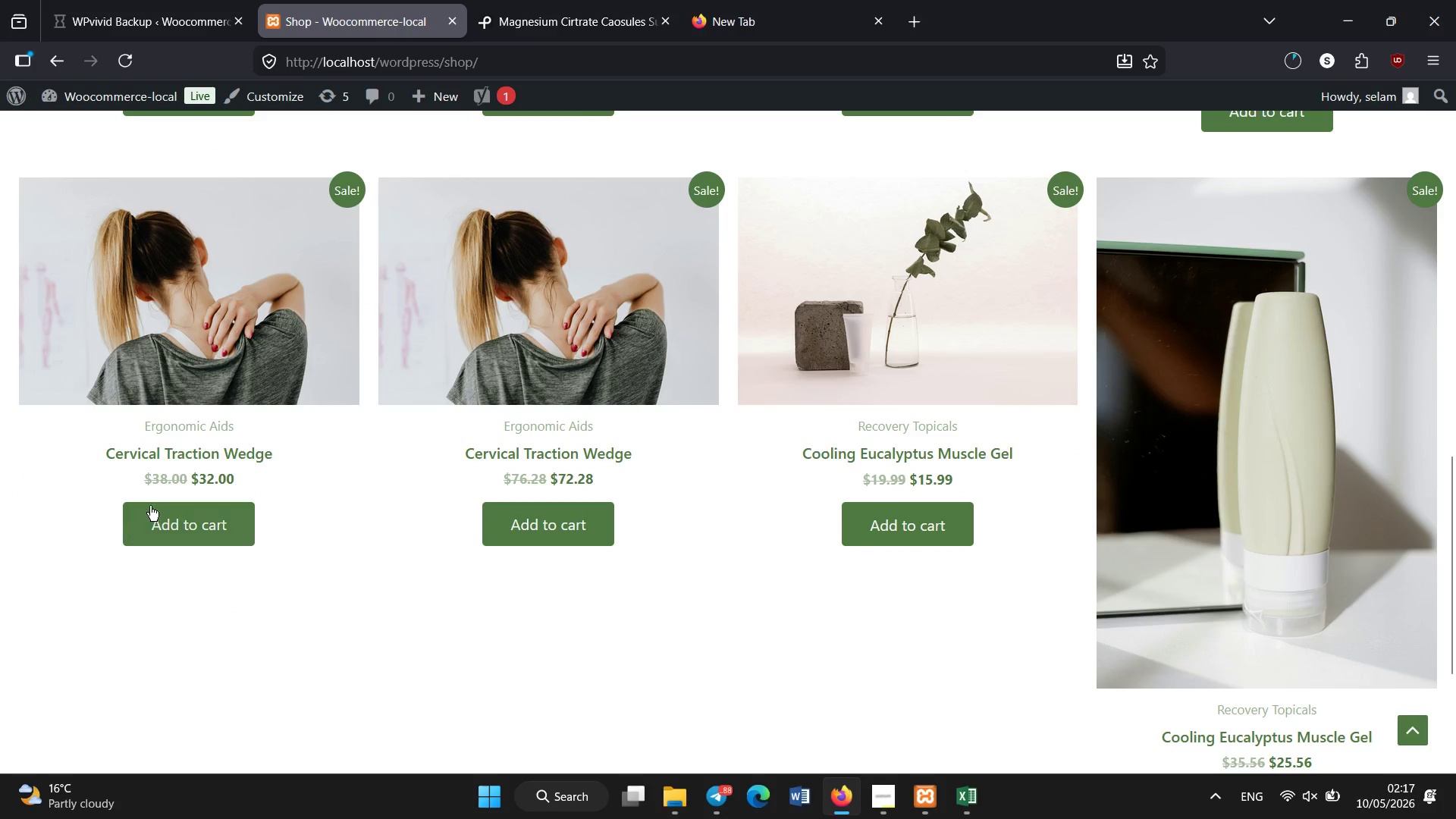 
scroll: coordinate [166, 268], scroll_direction: up, amount: 10.0
 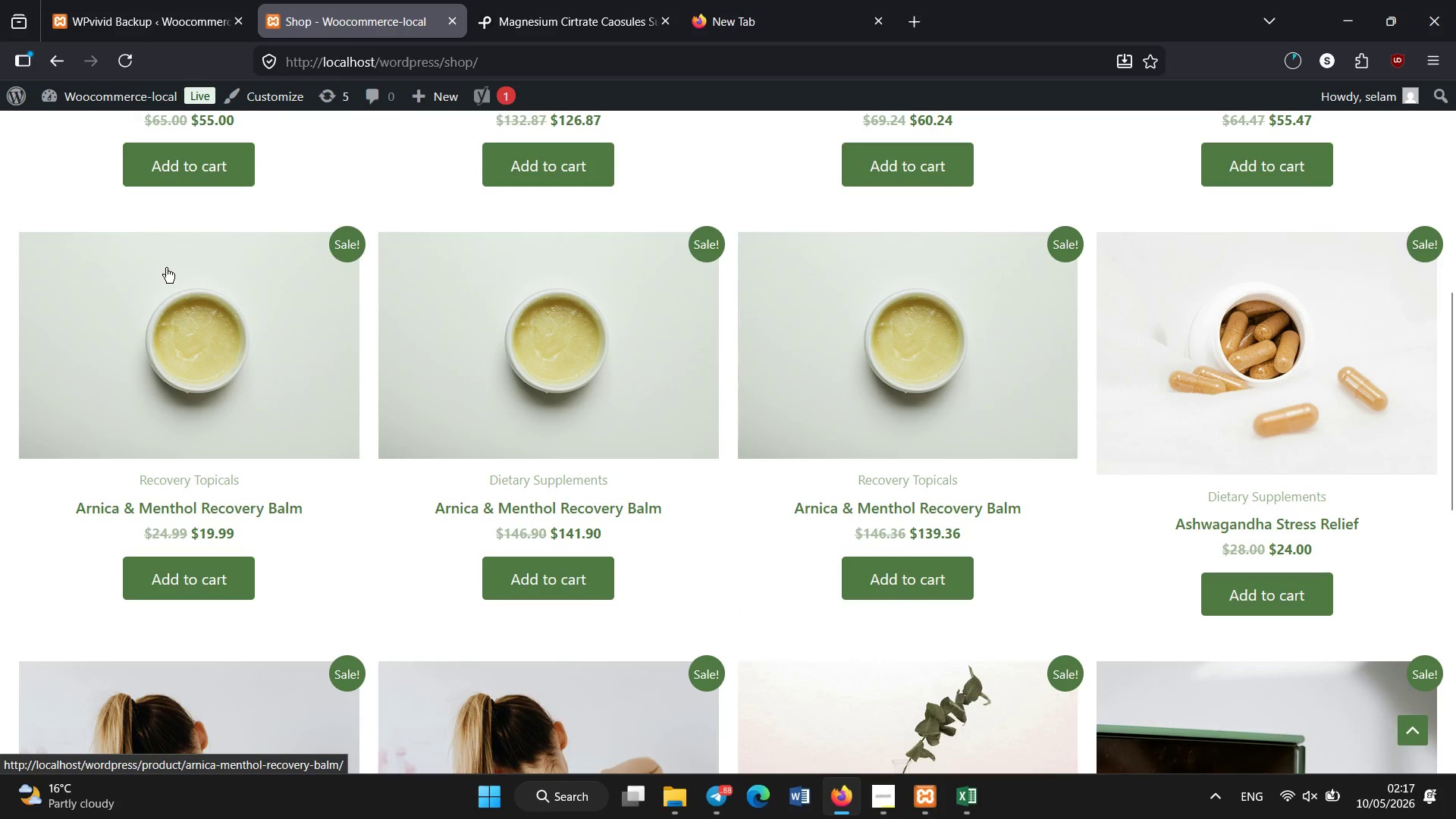 
scroll: coordinate [166, 268], scroll_direction: none, amount: 0.0
 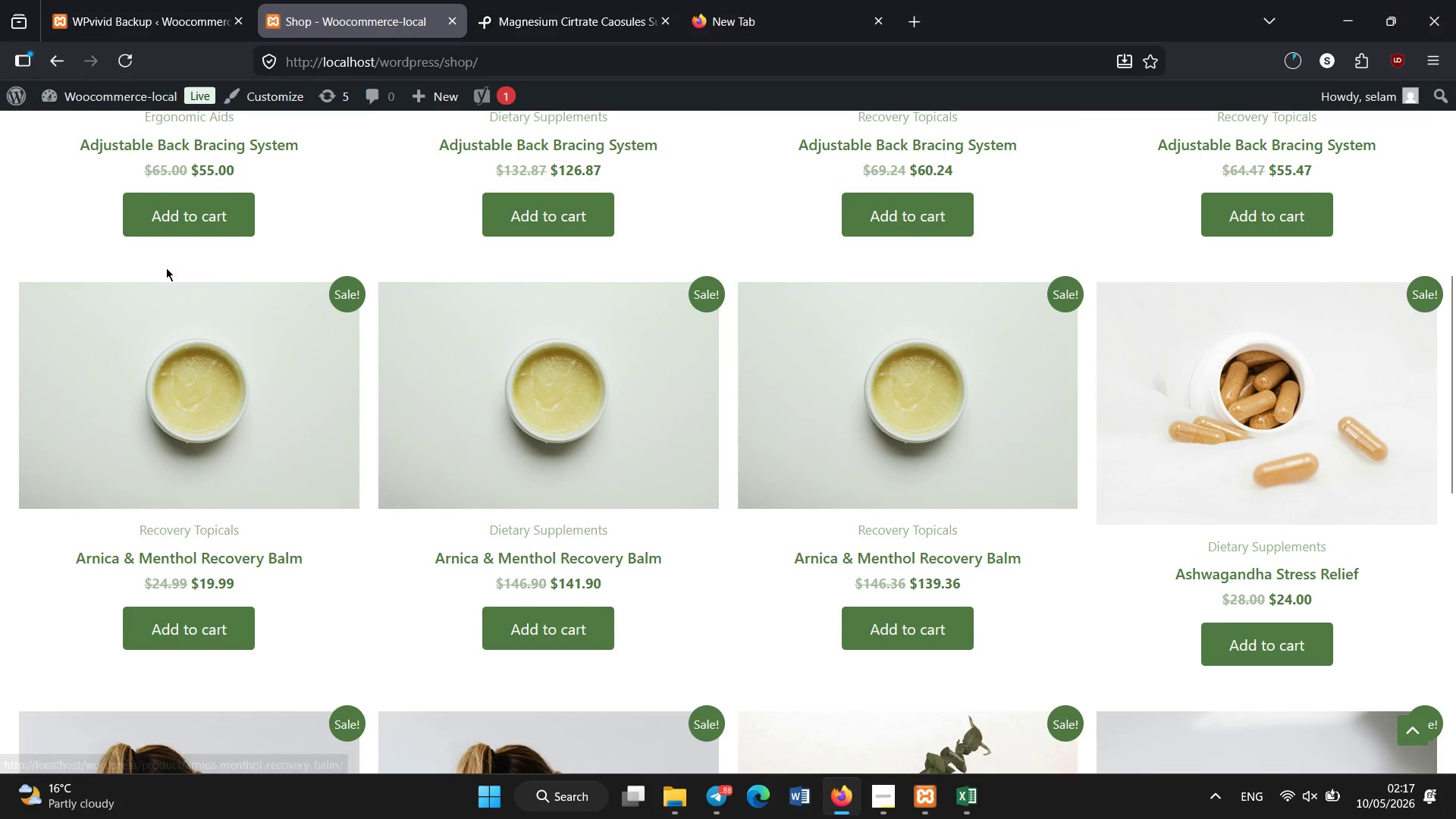 
left_click([149, 0])
 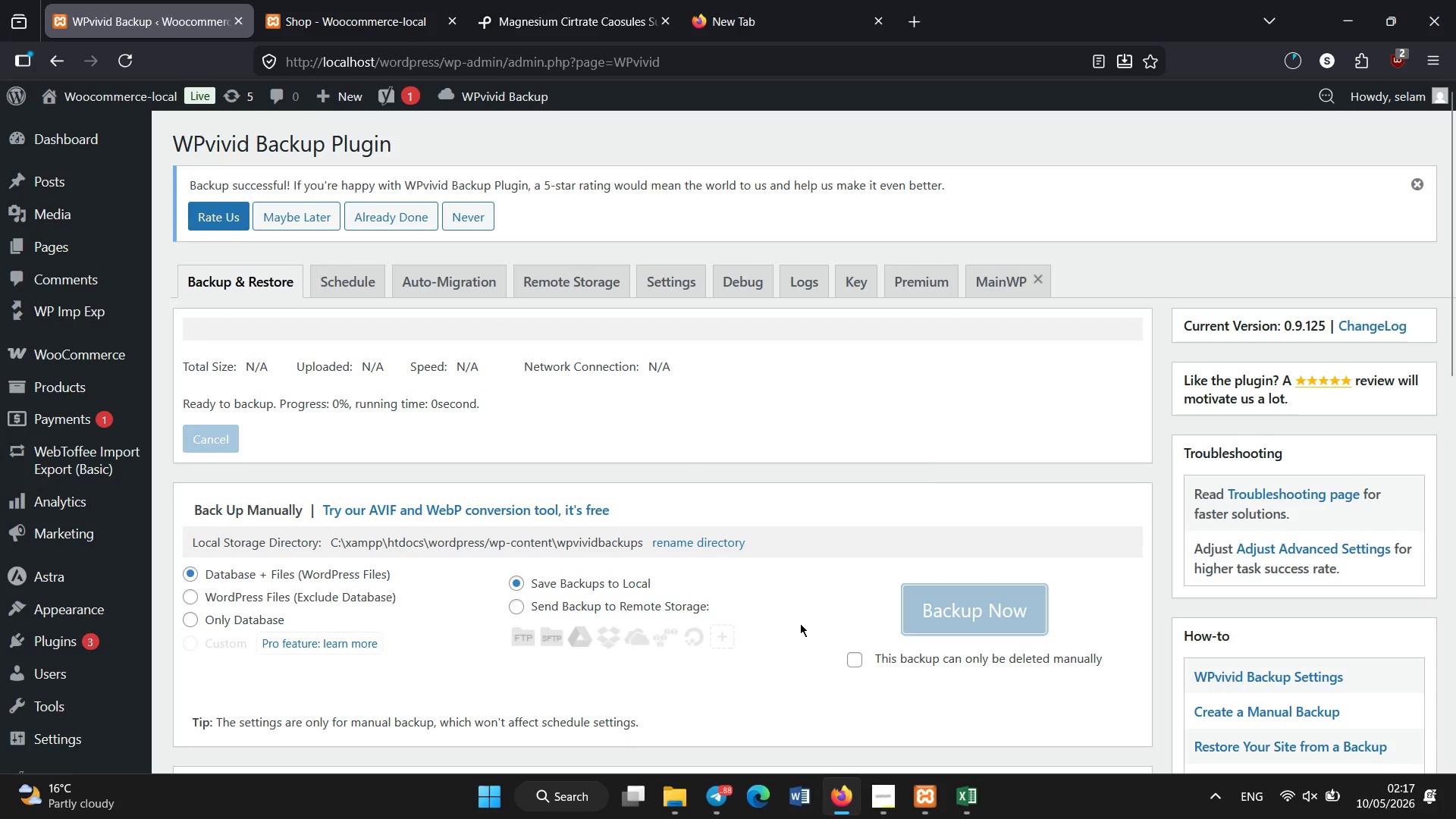 